 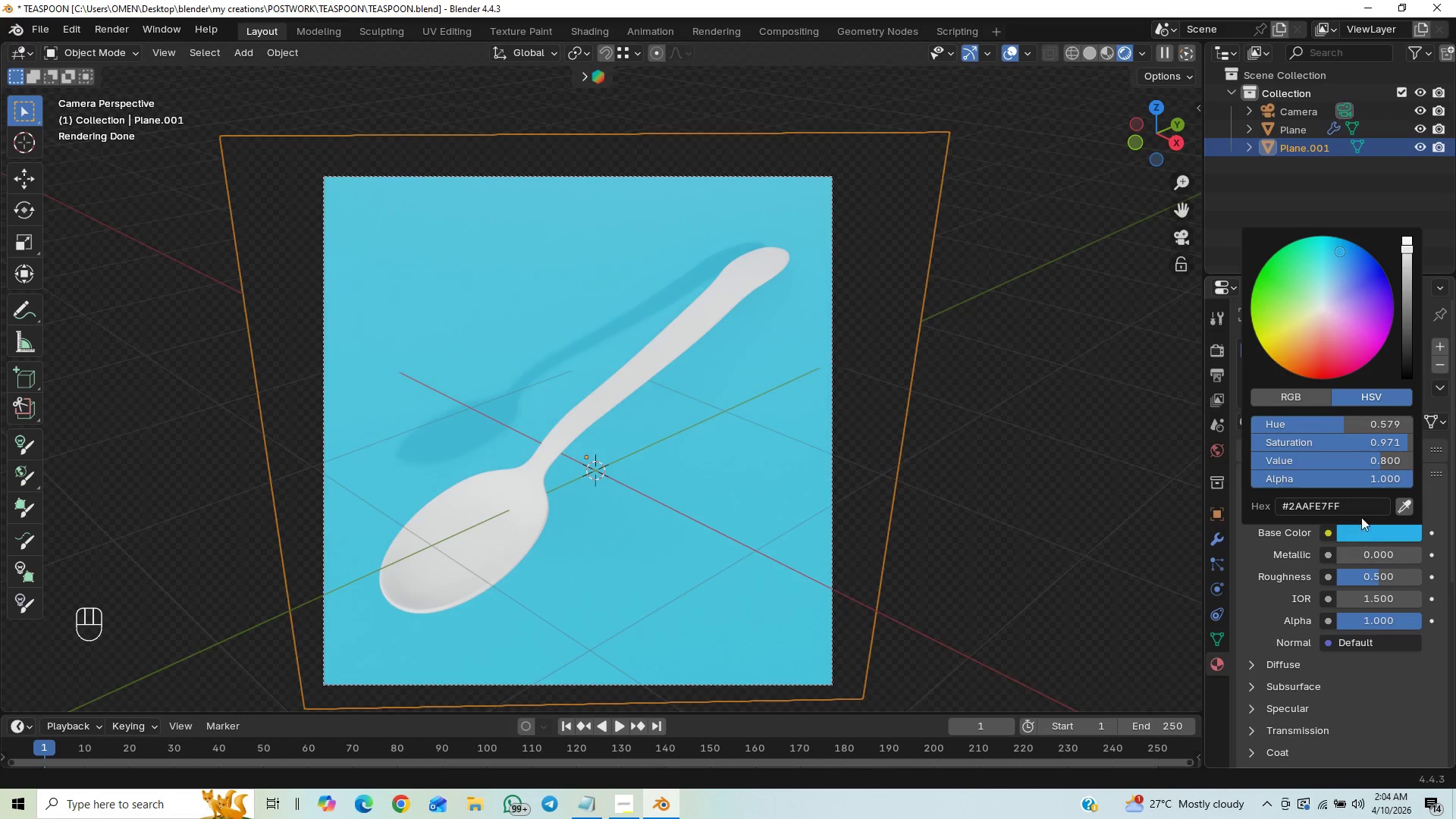 
left_click_drag(start_coordinate=[1349, 305], to_coordinate=[1276, 347])
 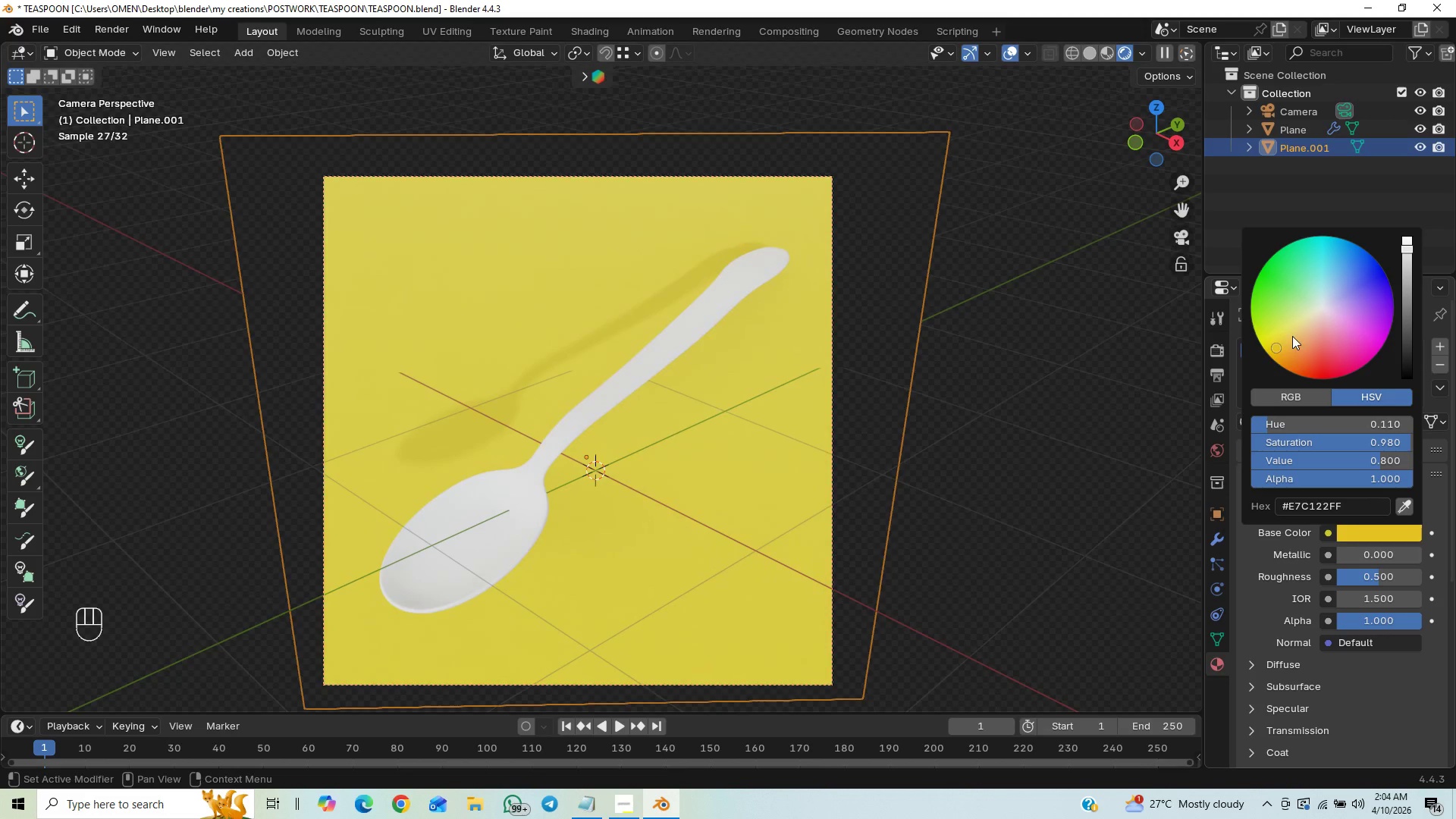 
left_click_drag(start_coordinate=[1295, 334], to_coordinate=[1304, 313])
 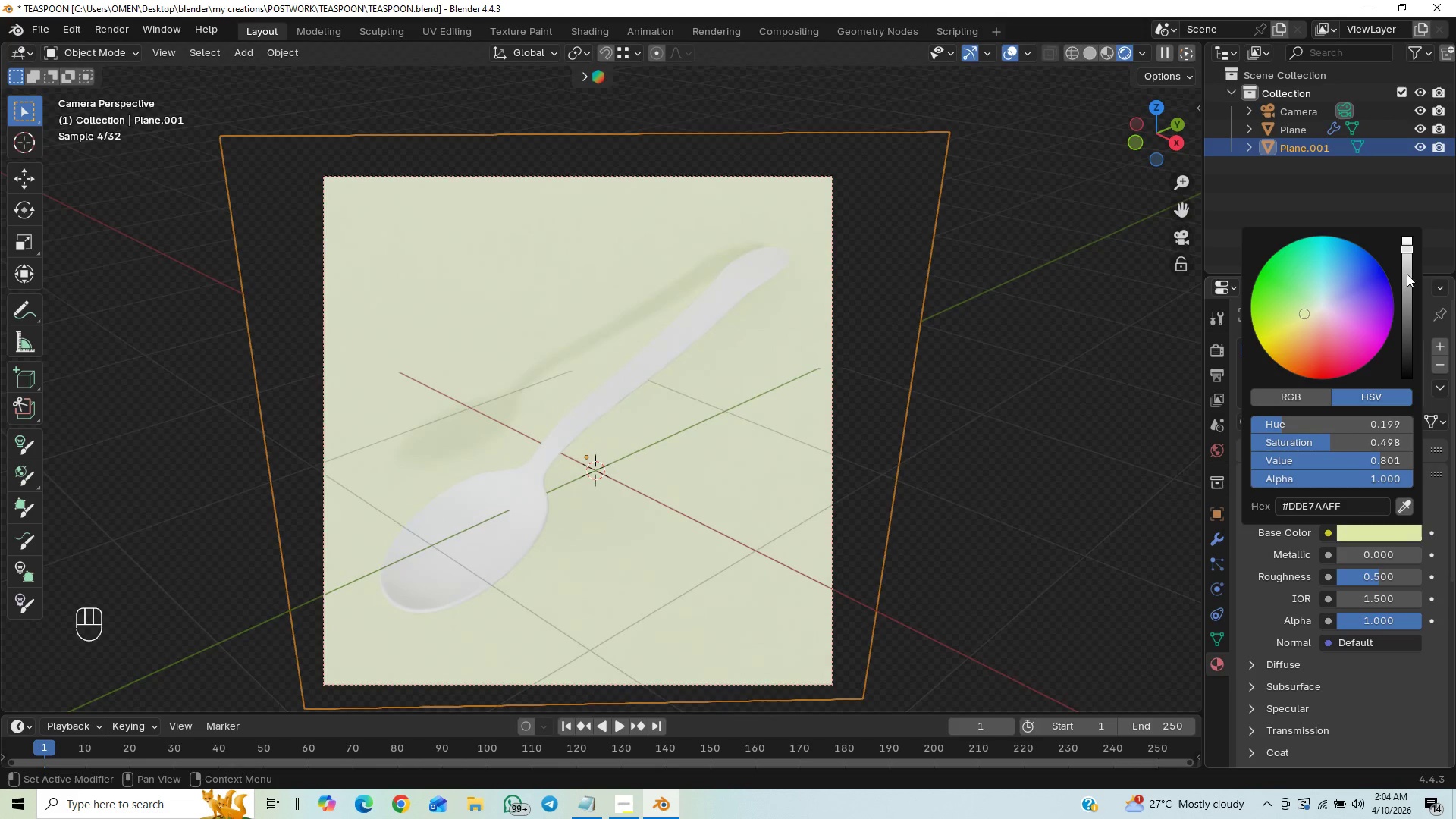 
left_click_drag(start_coordinate=[1408, 274], to_coordinate=[1410, 321])
 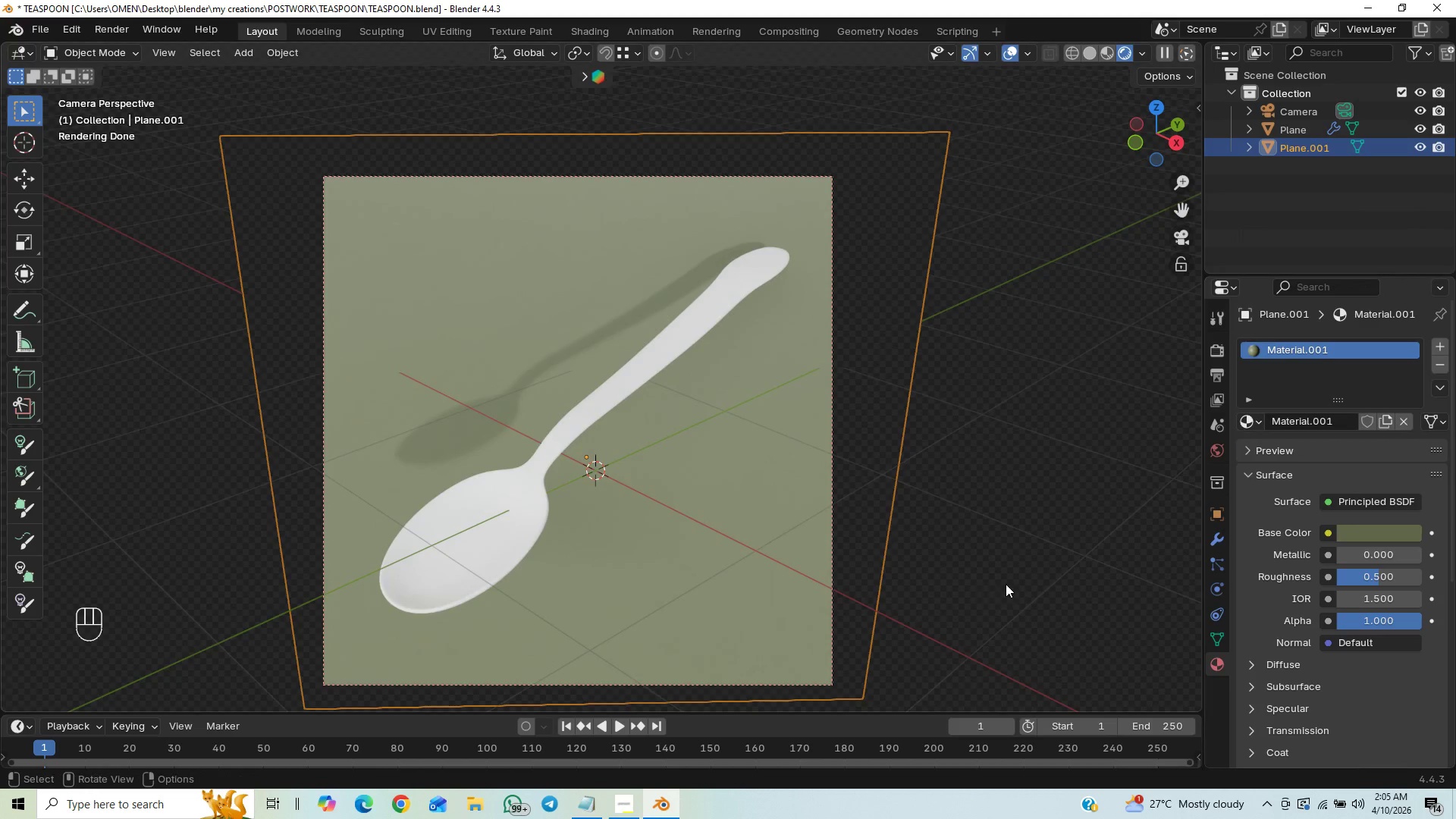 
wait(5.17)
 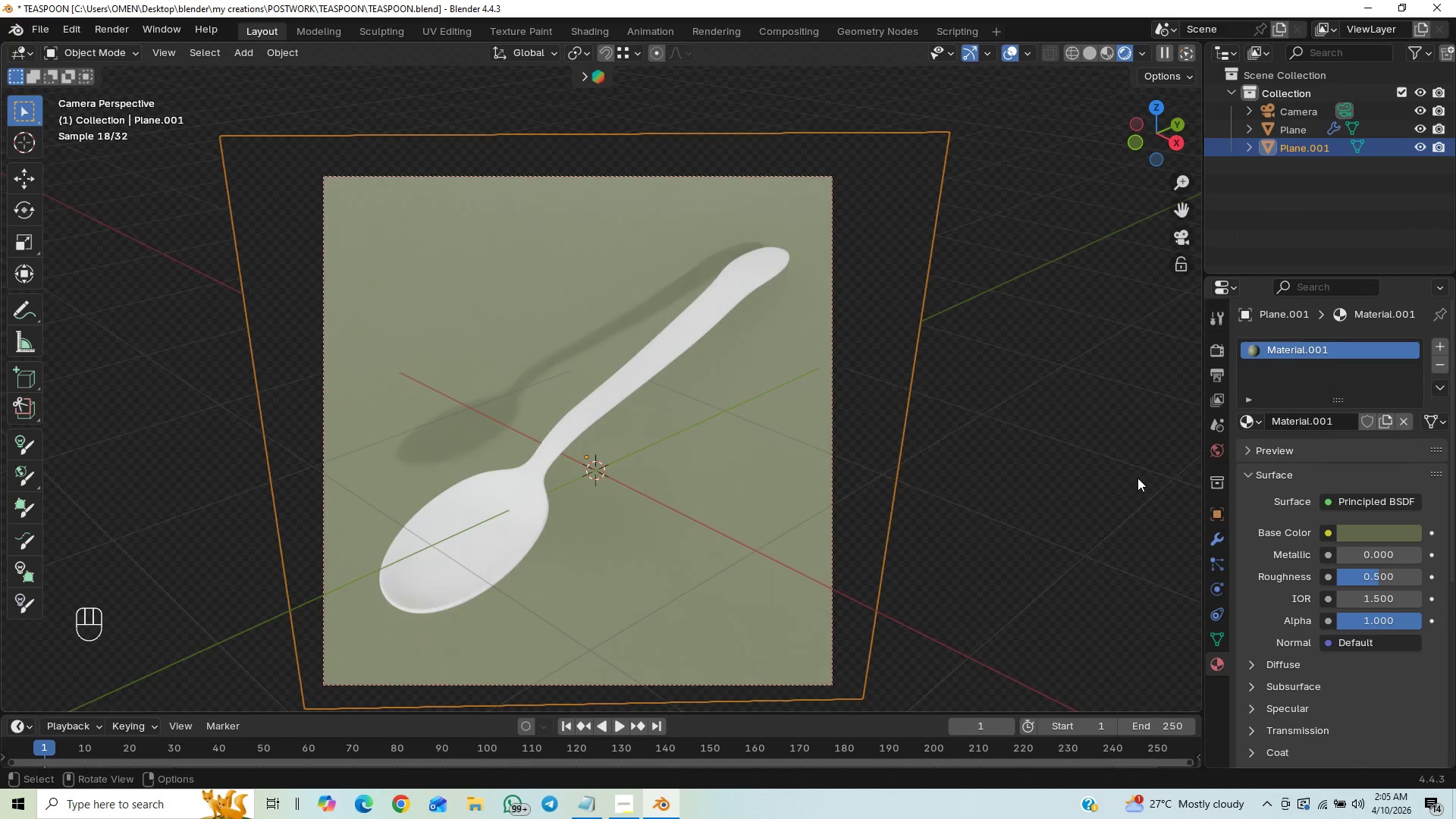 
key(Control+S)
 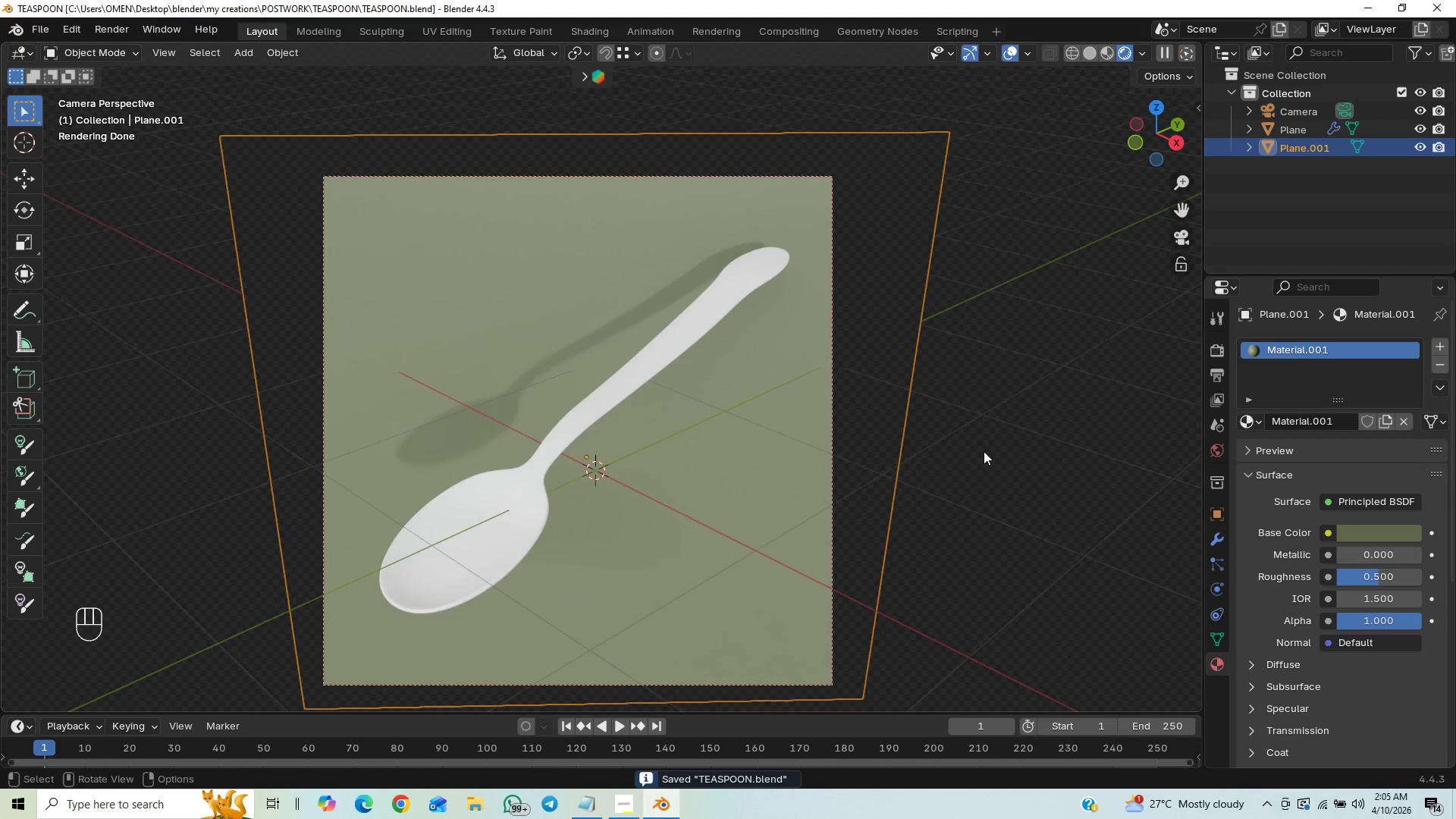 
wait(8.58)
 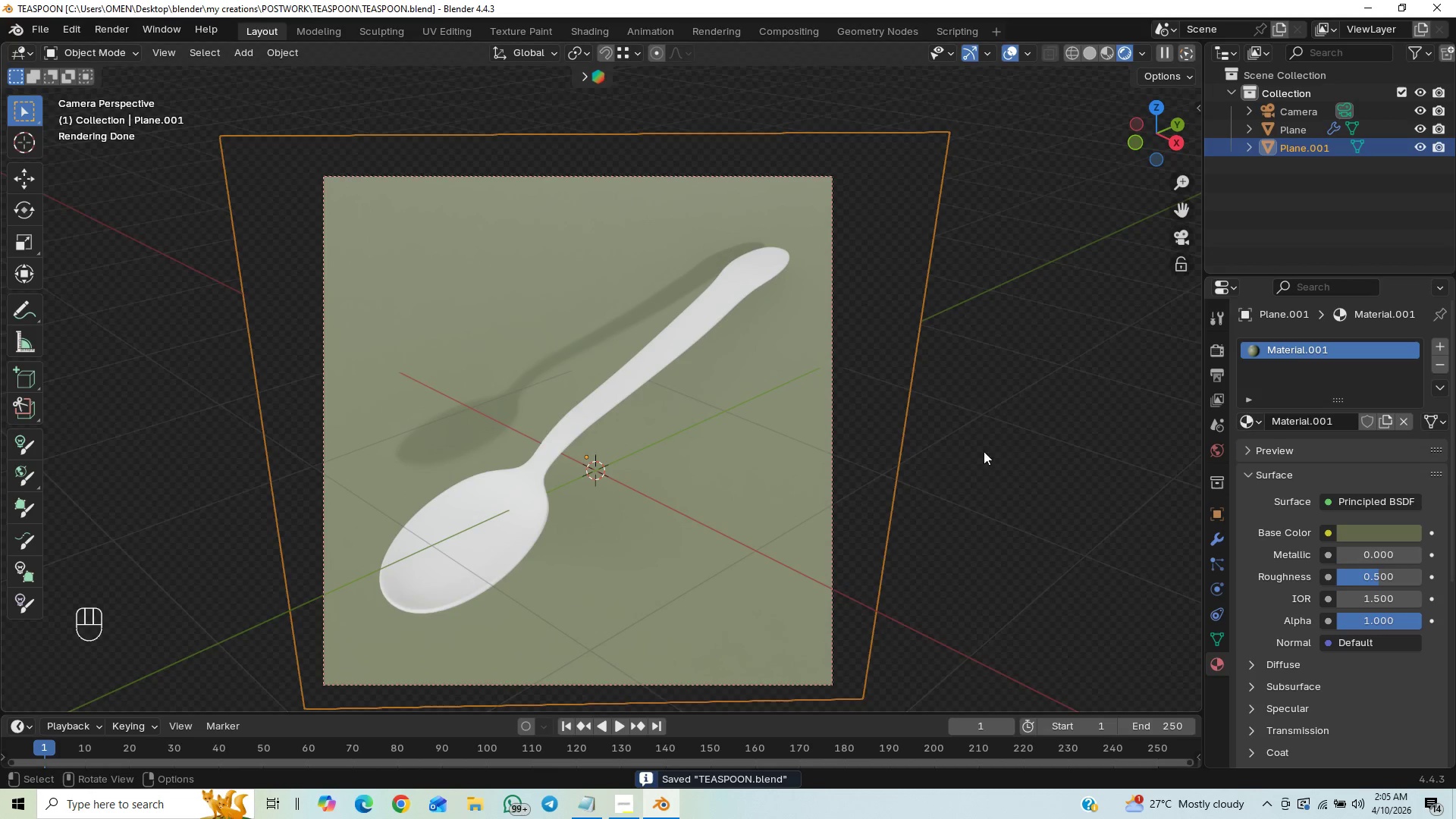 
type(GY)
 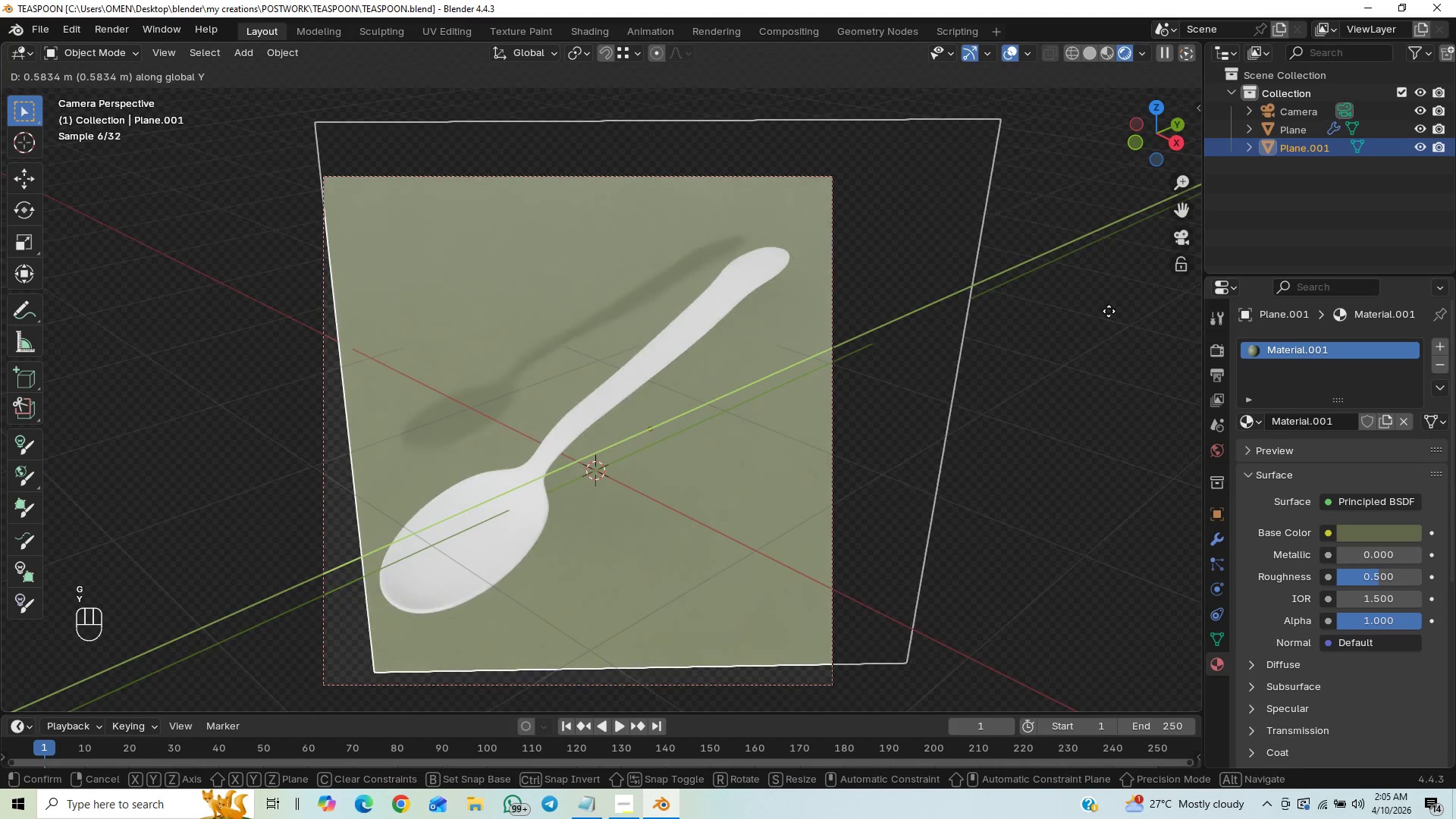 
key(X)
 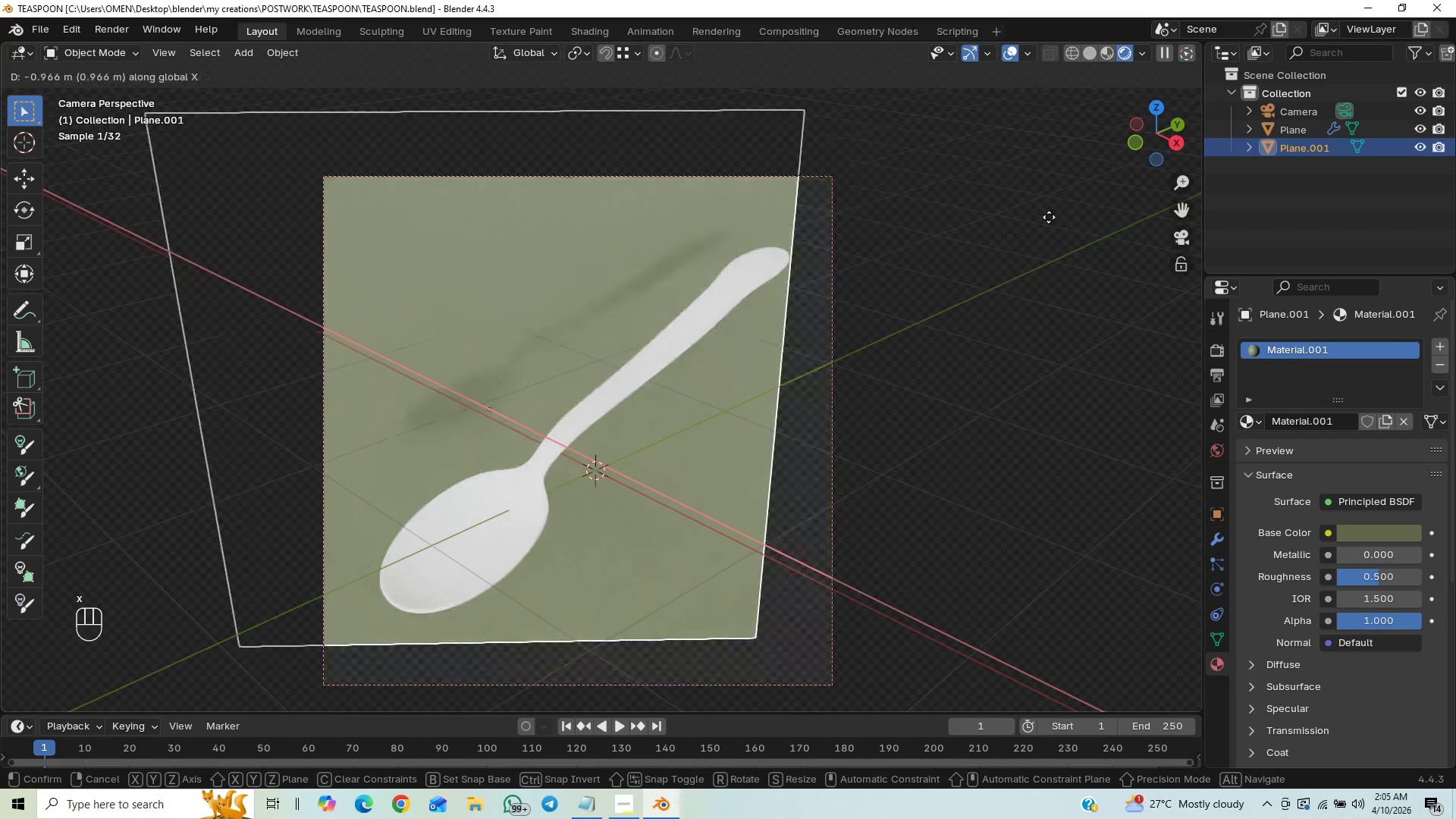 
key(X)
 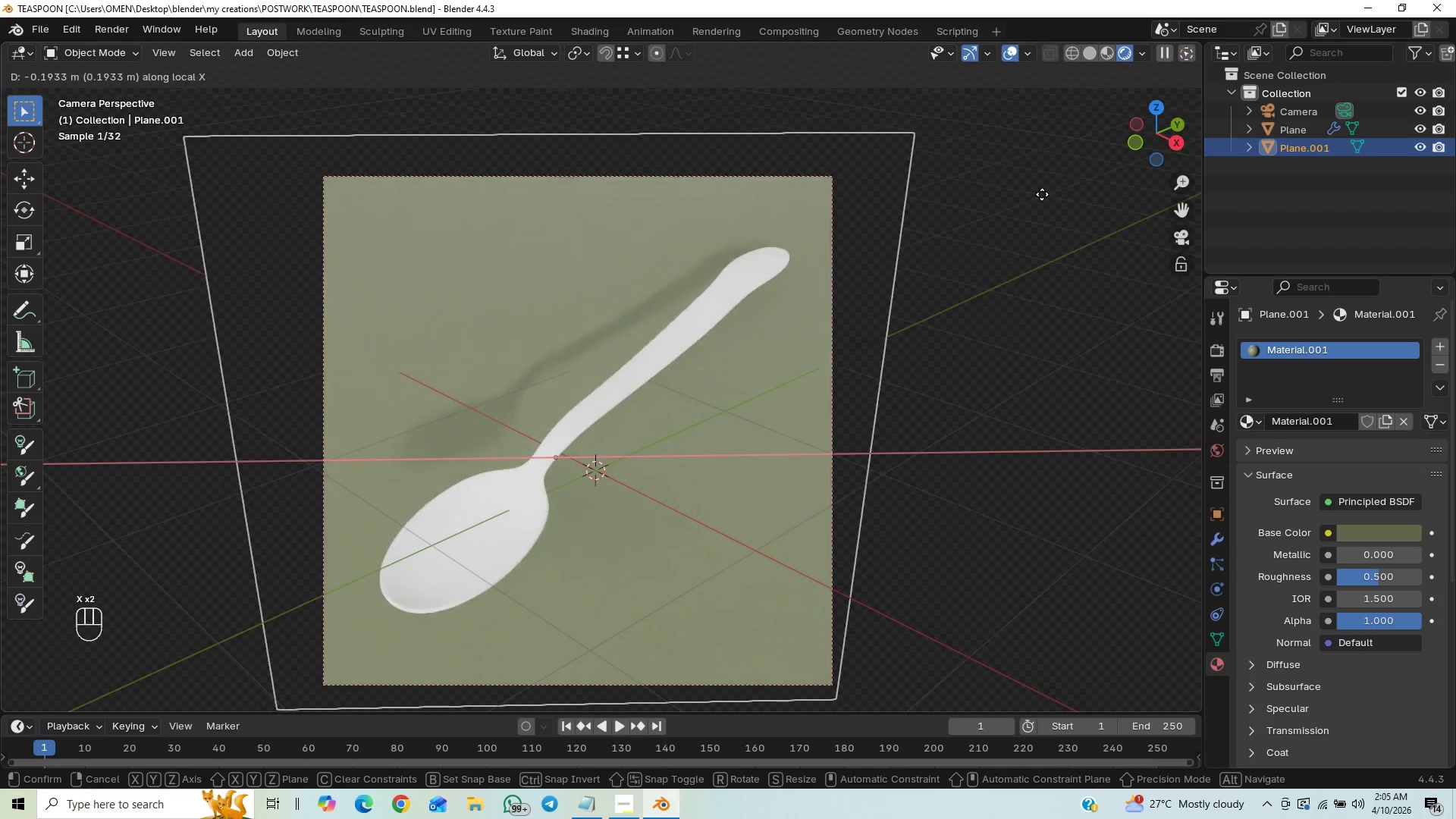 
type(ZZ)
 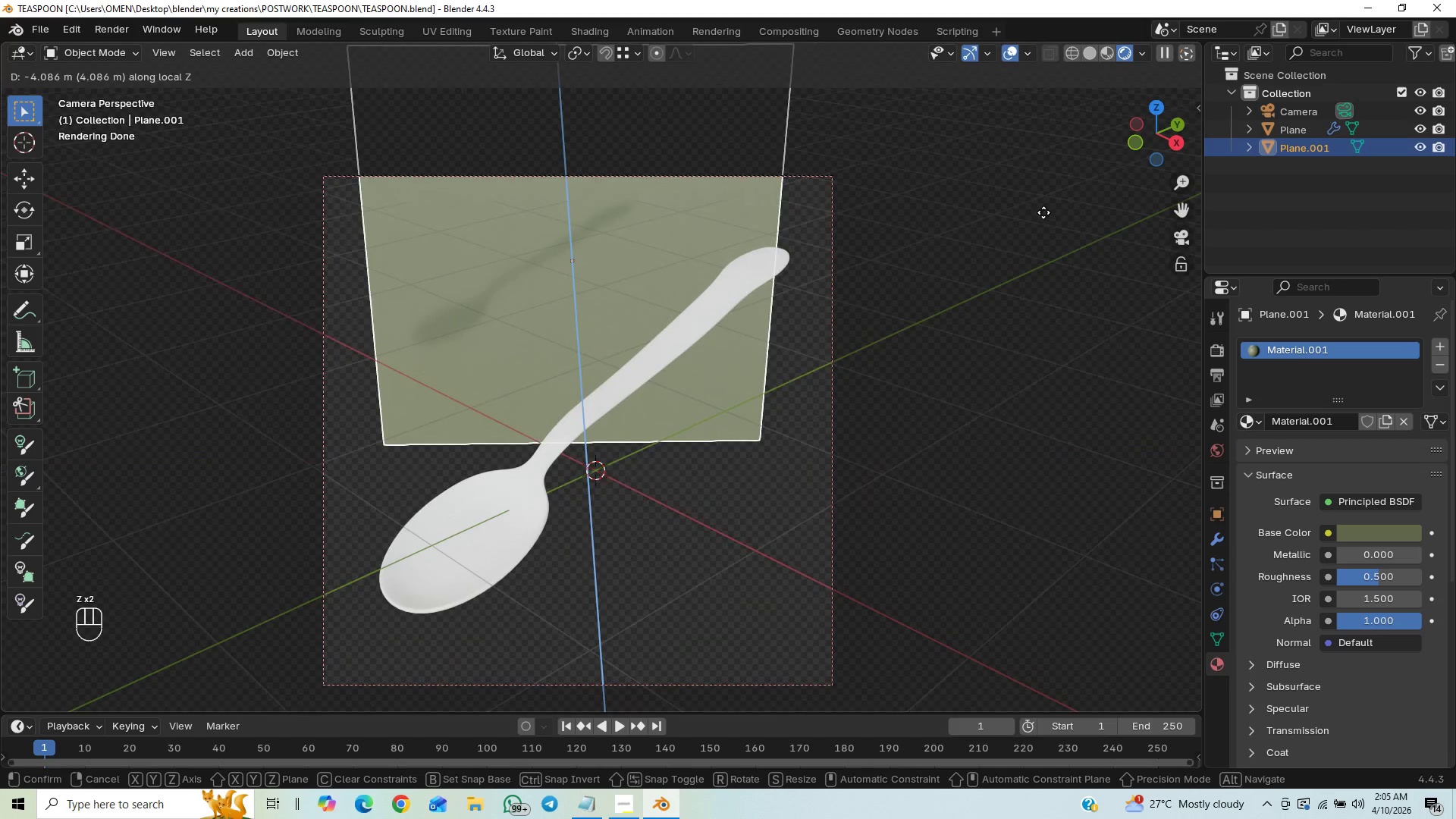 
left_click([1043, 212])
 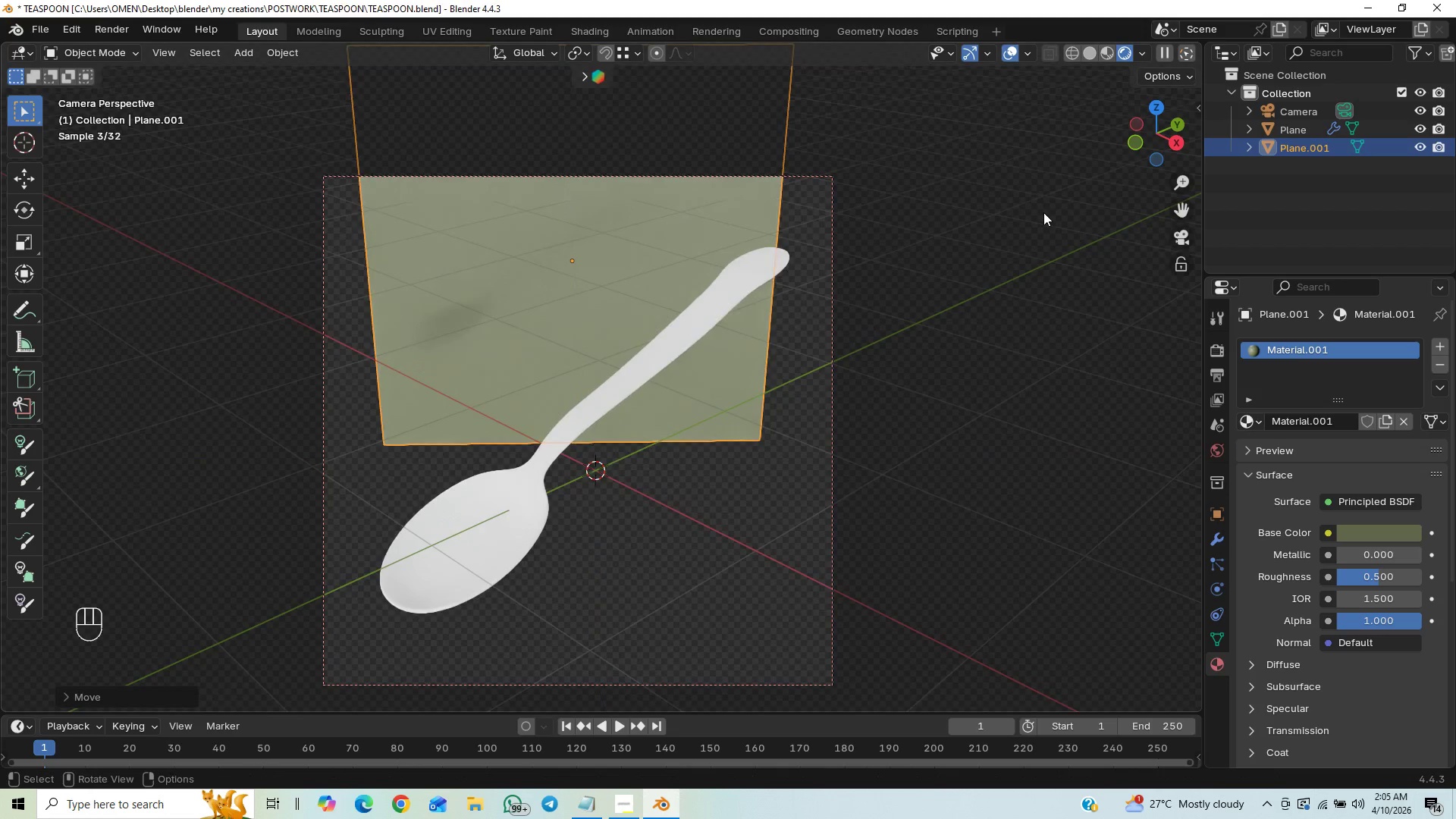 
key(S)
 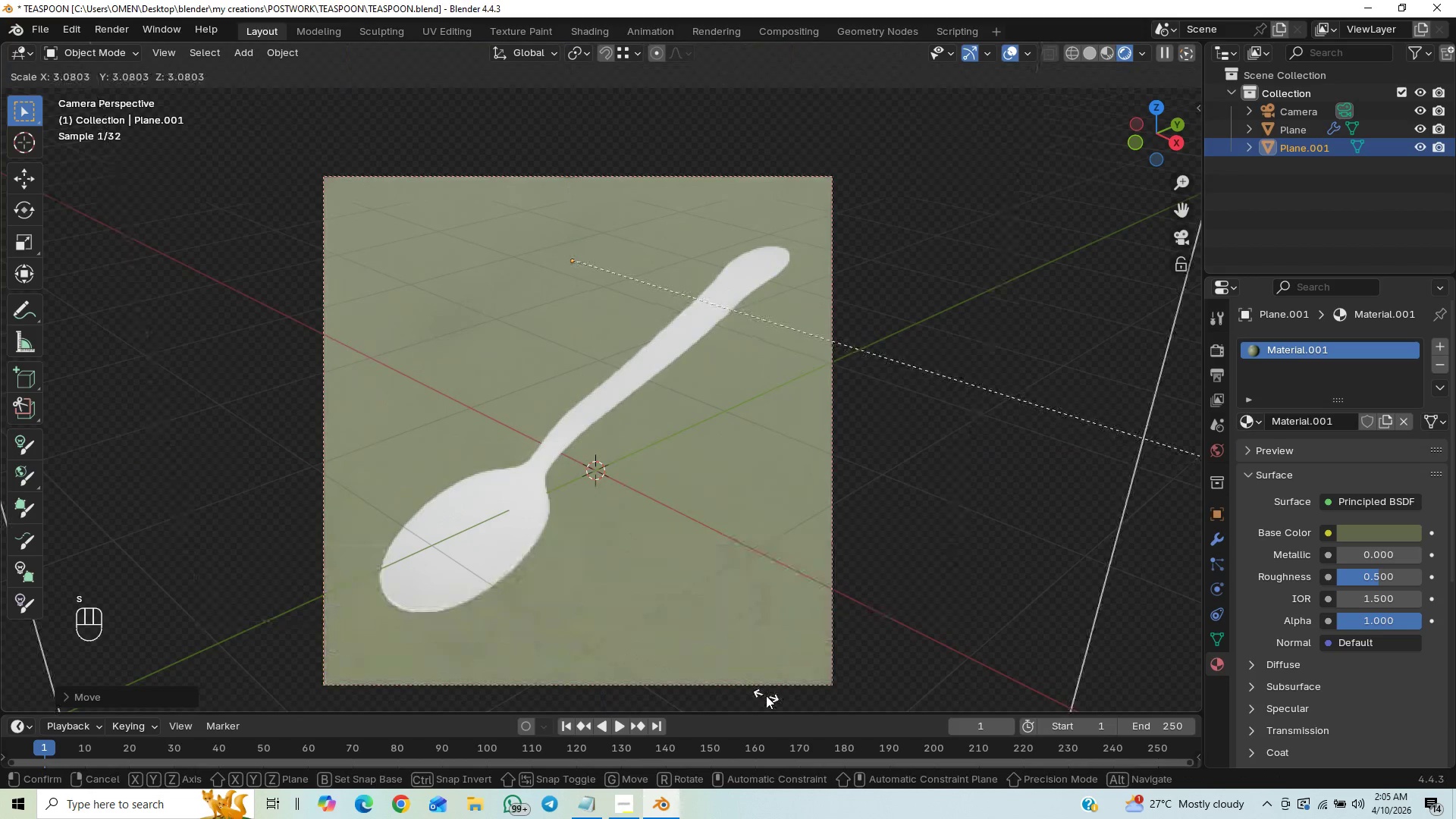 
left_click([766, 695])
 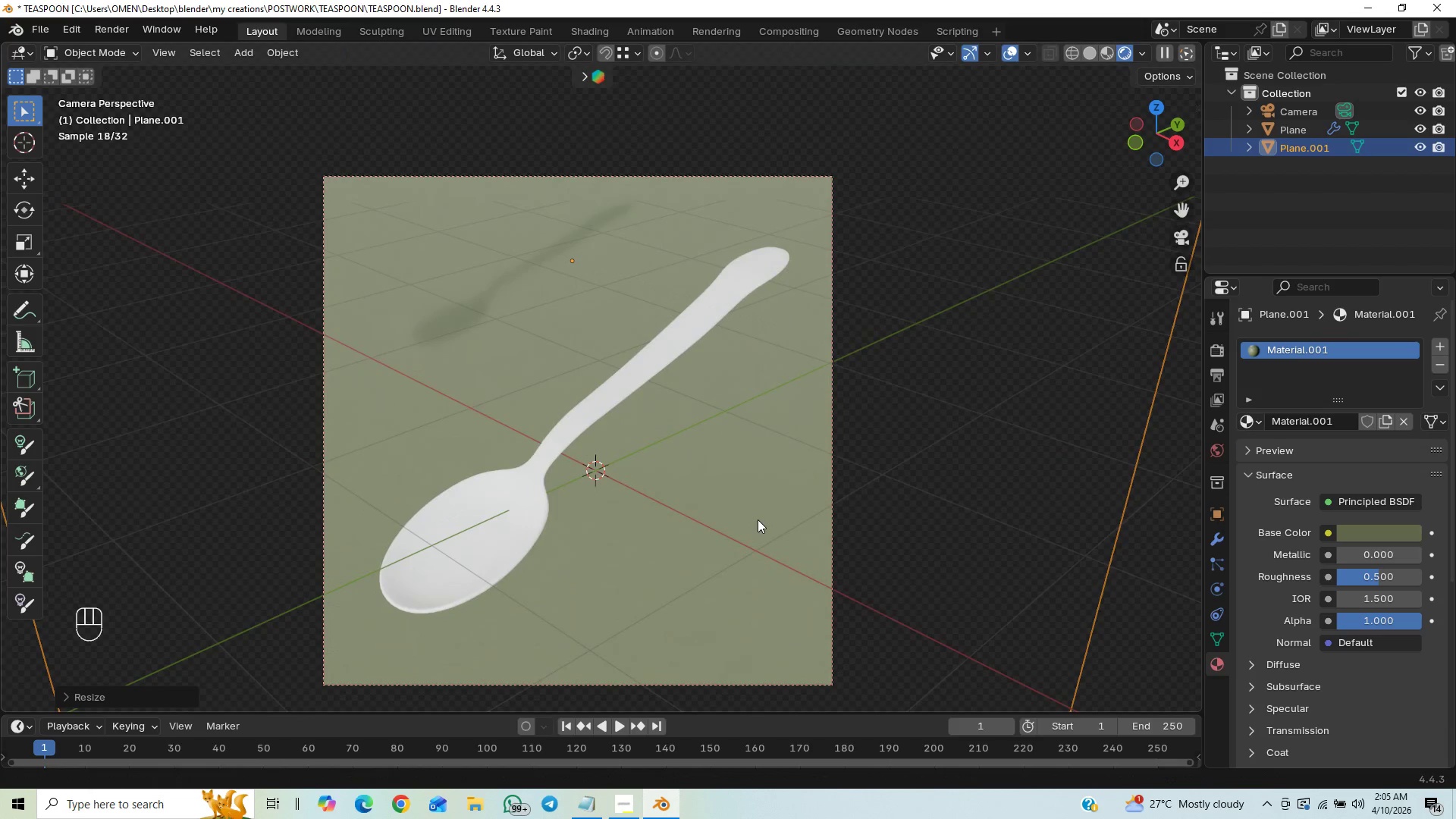 
key(Control+Z)
 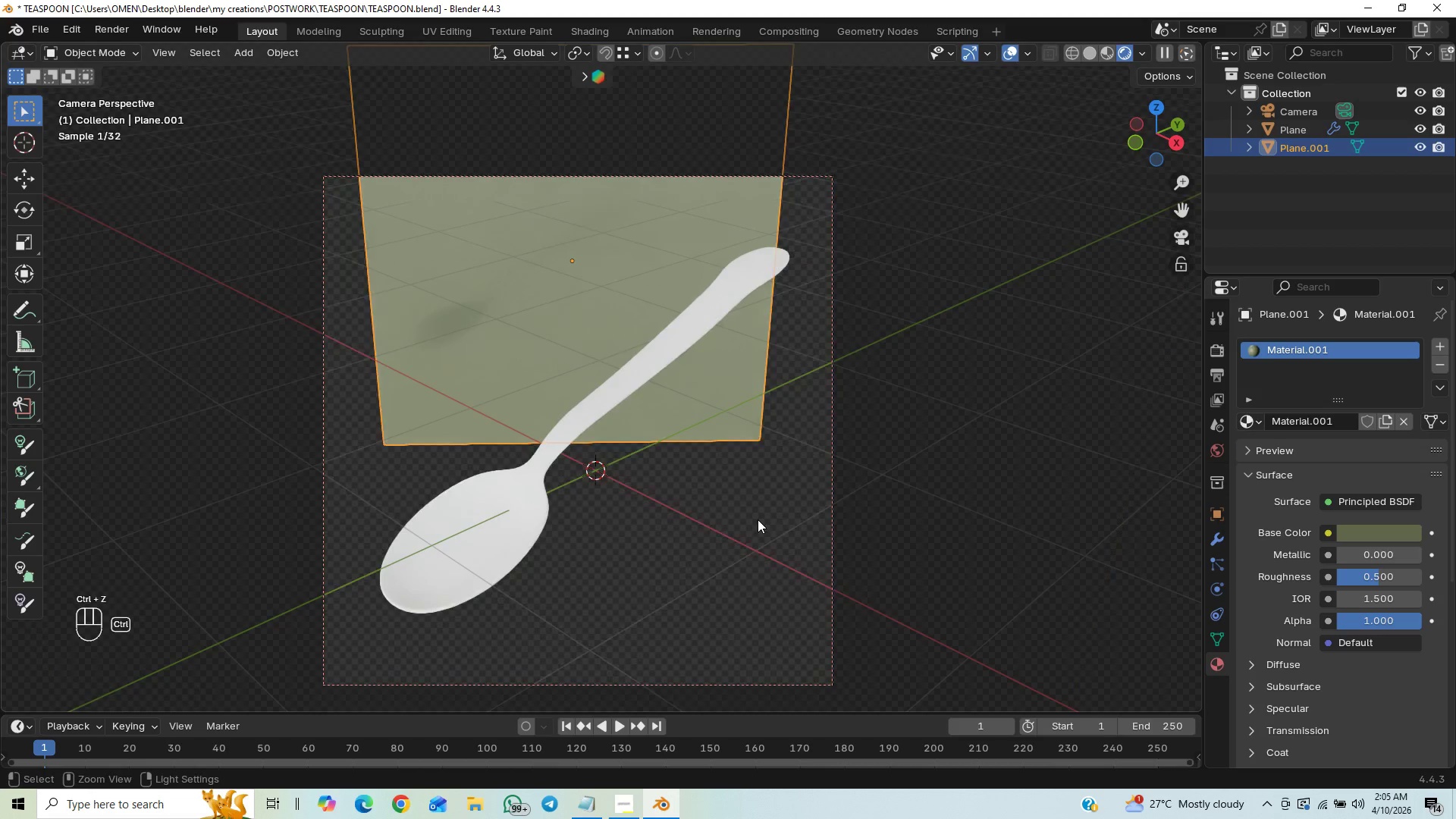 
key(Control+Z)
 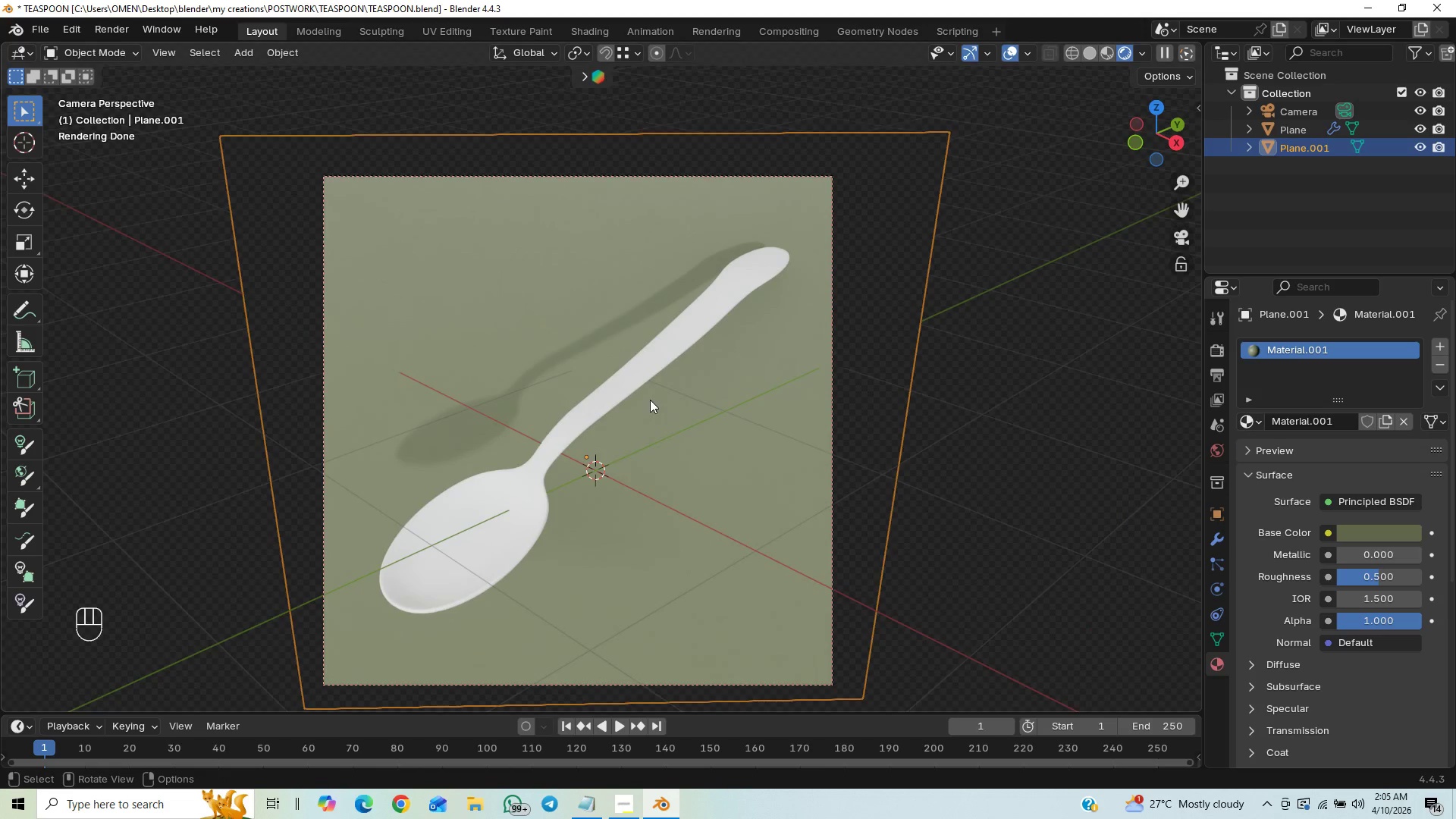 
left_click([604, 400])
 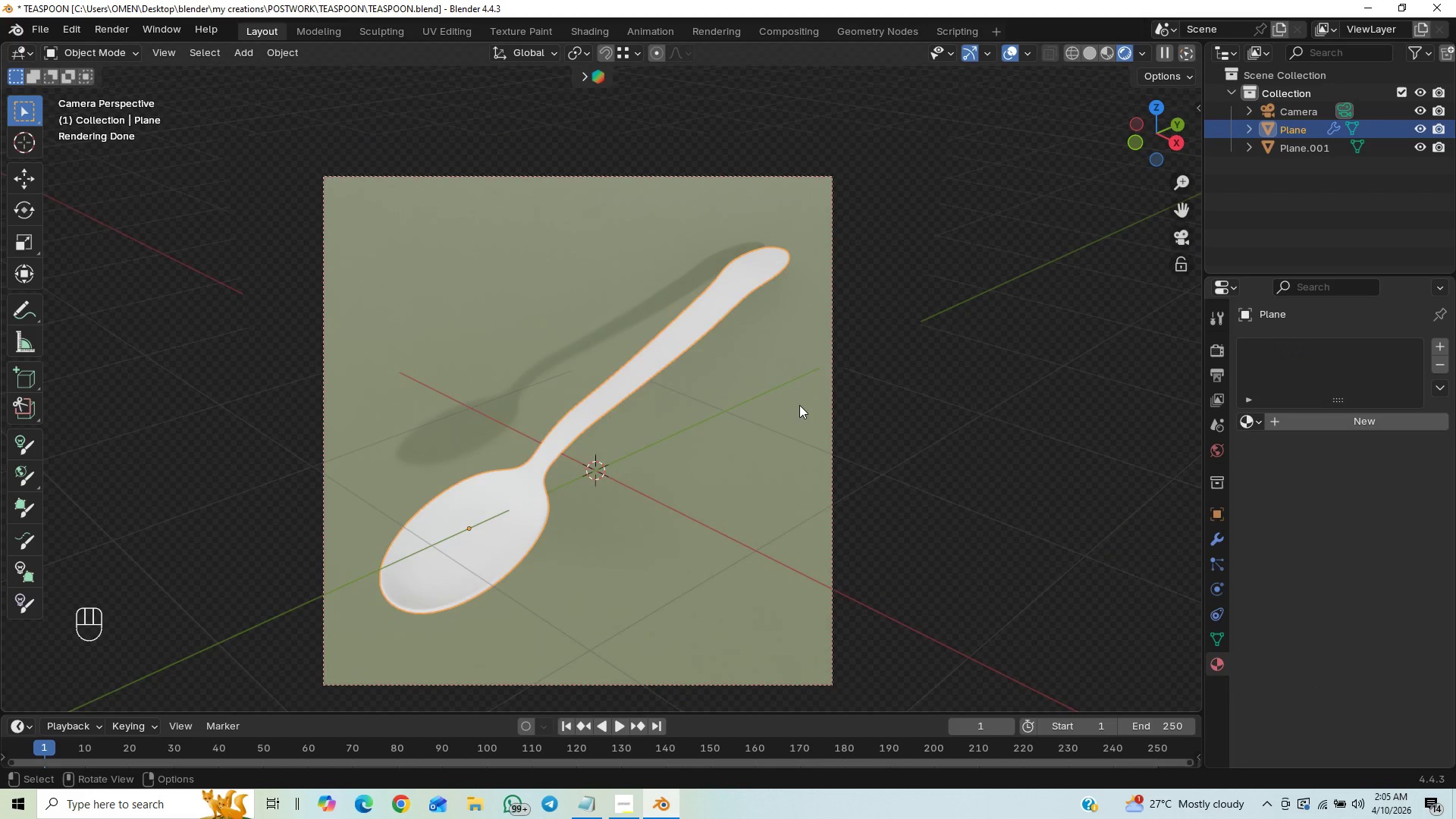 
key(R)
 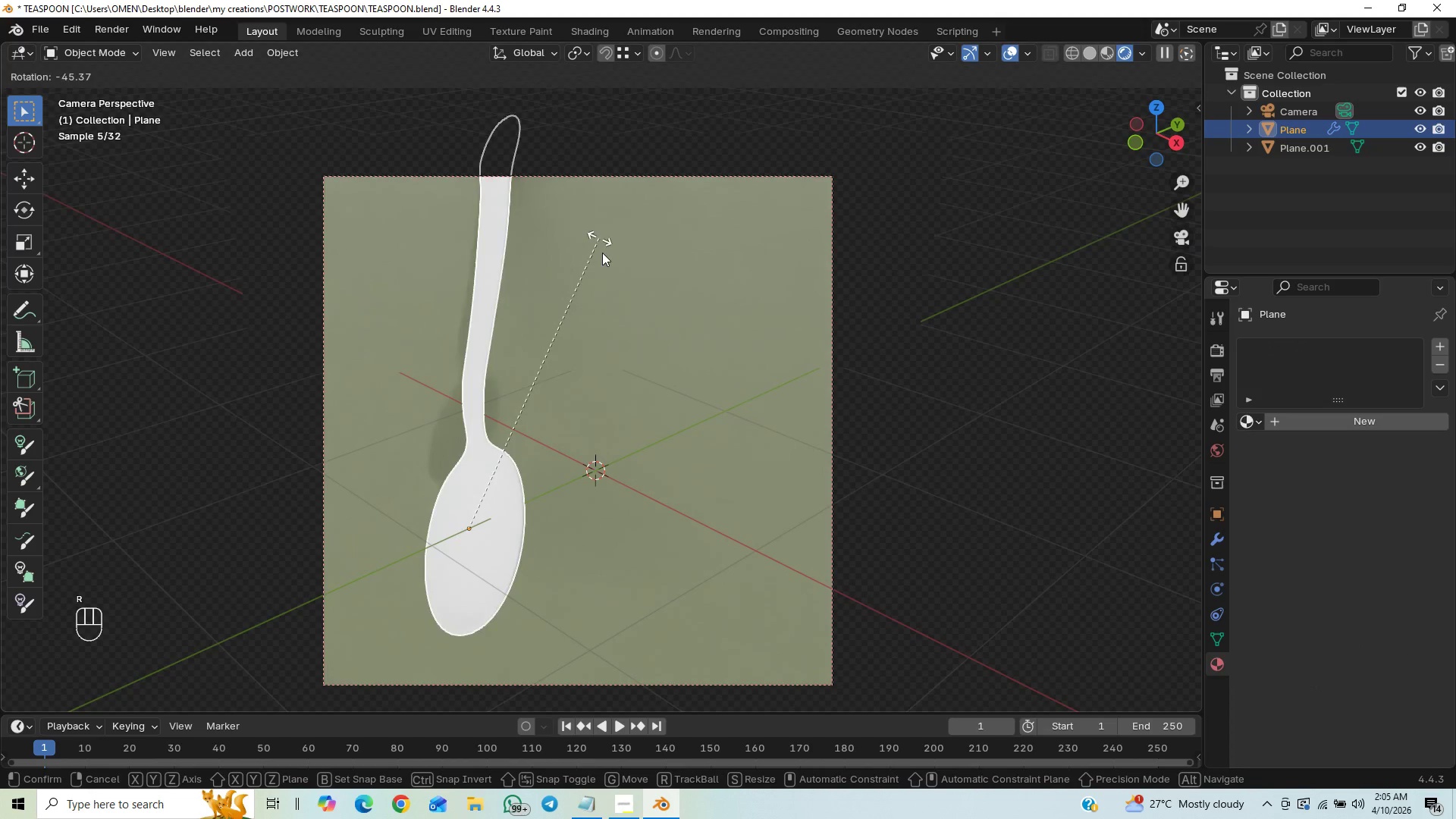 
key(Z)
 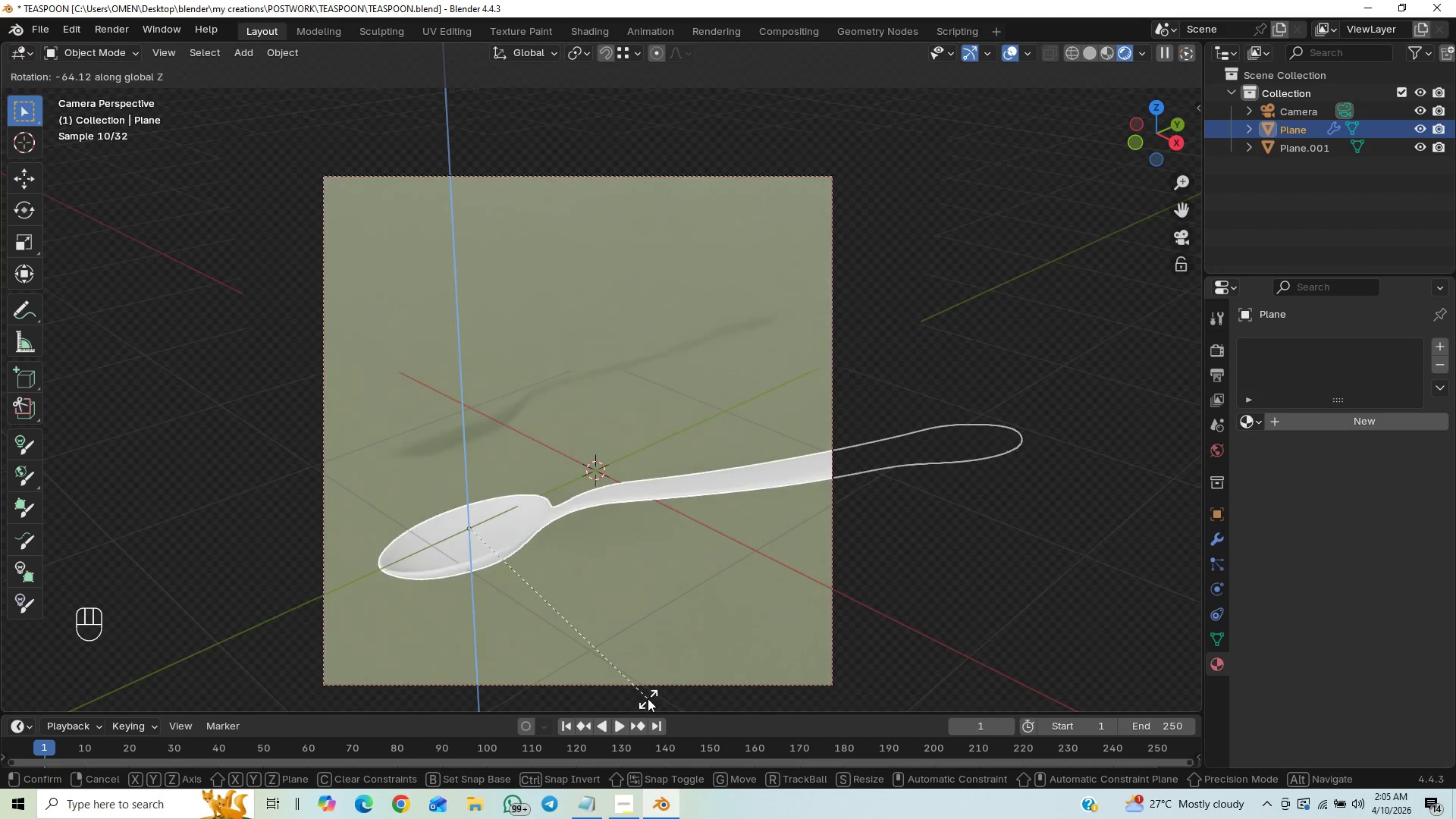 
wait(5.06)
 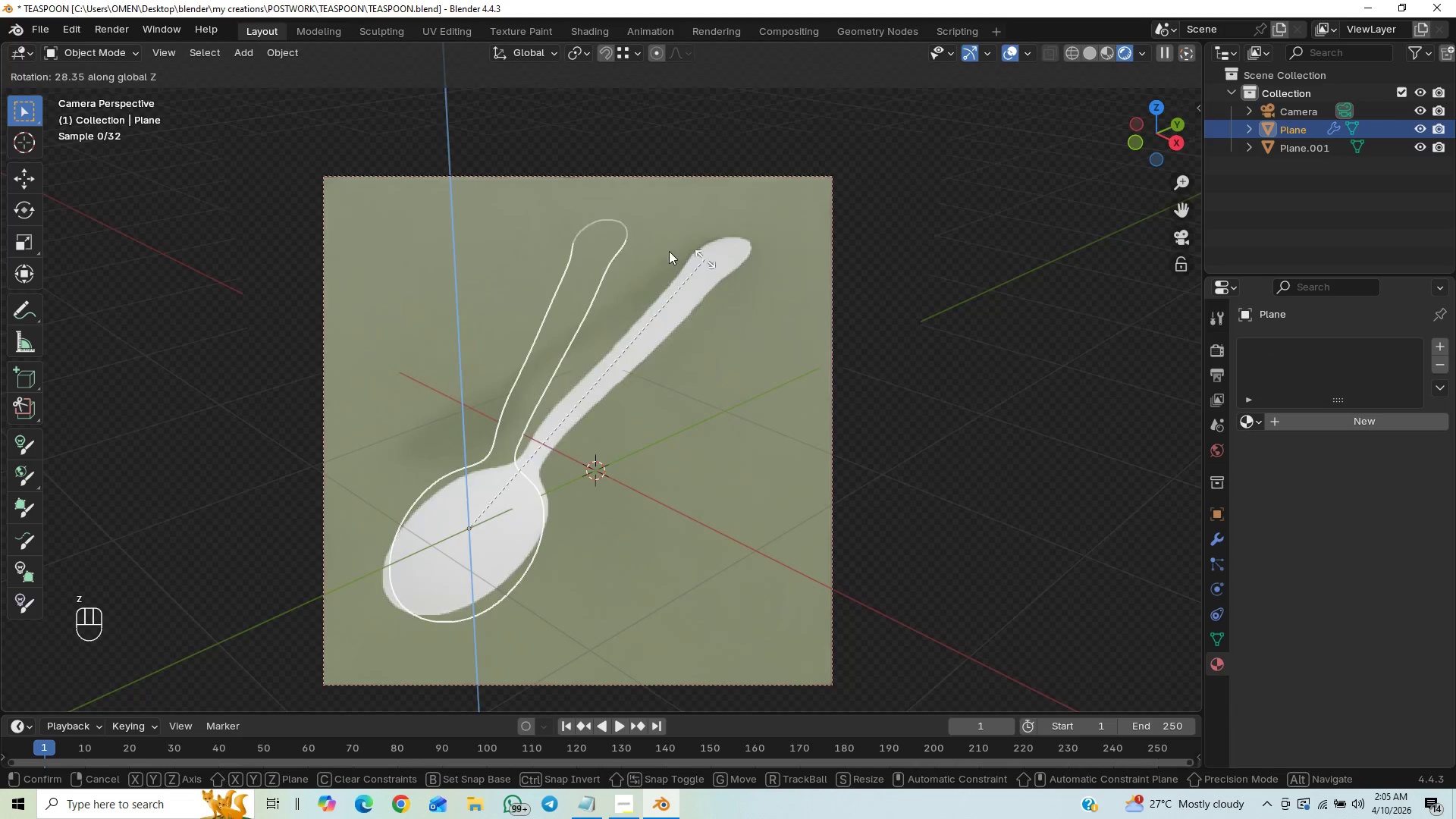 
right_click([758, 467])
 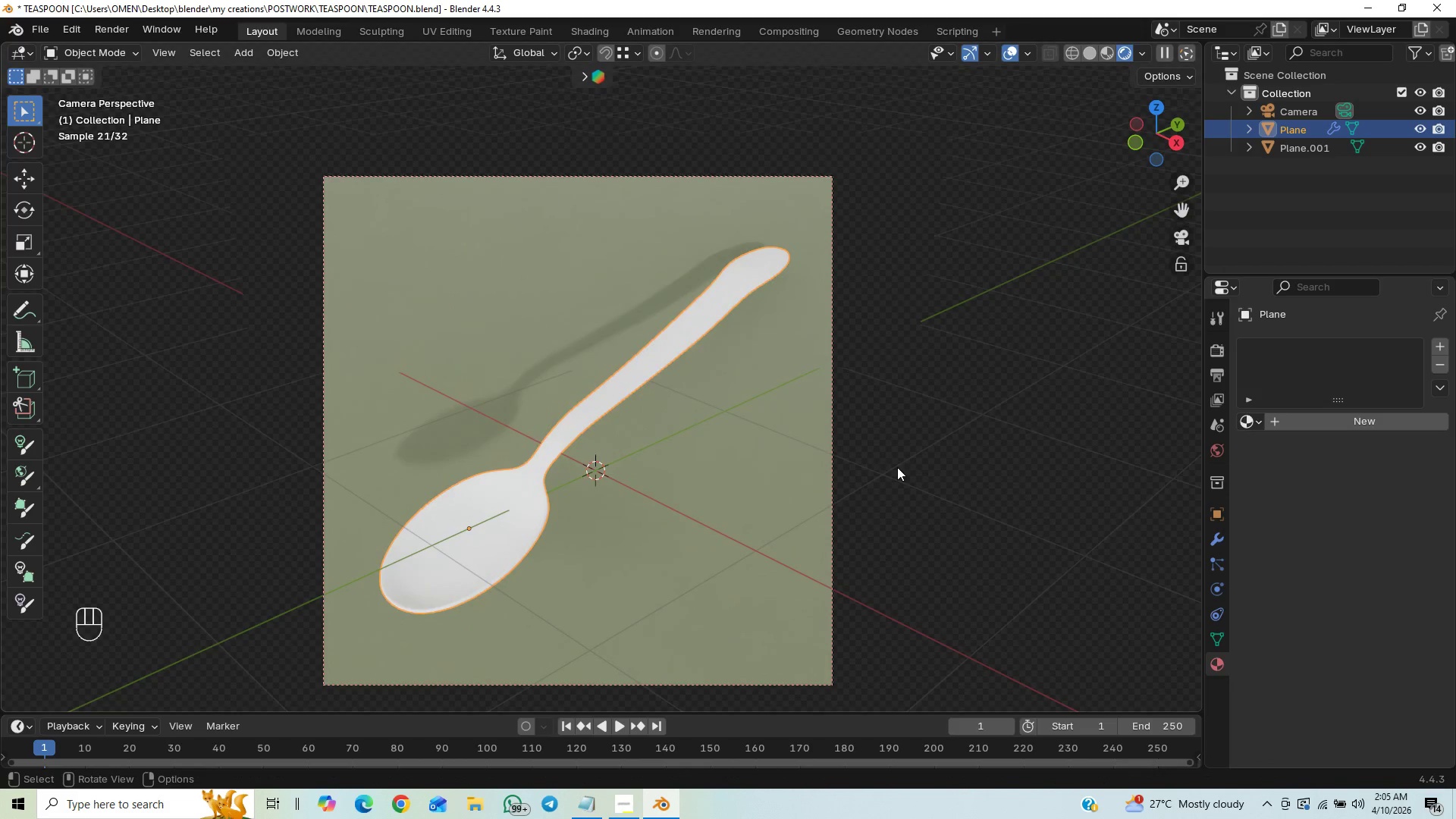 
type(RY)
 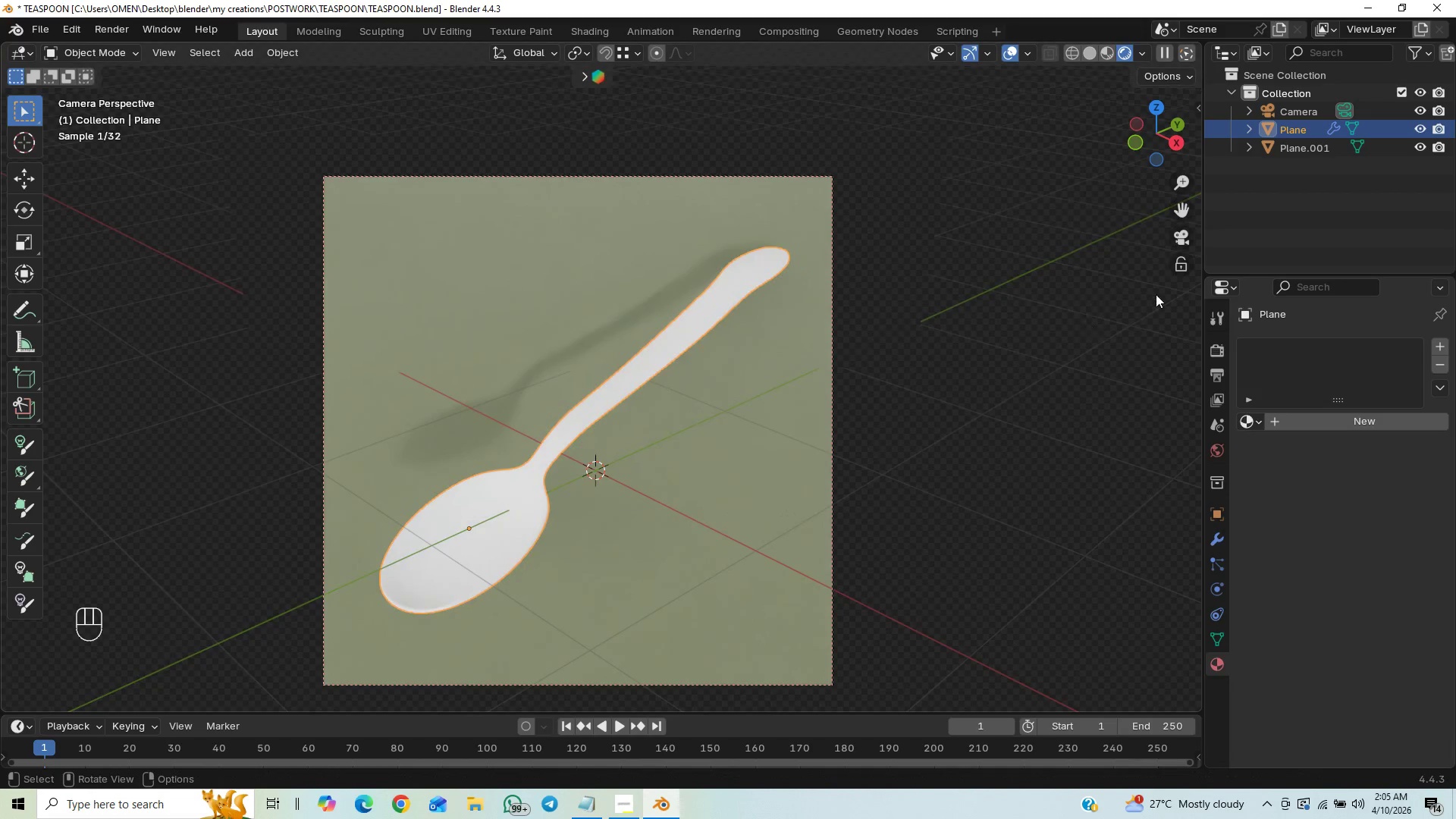 
wait(5.72)
 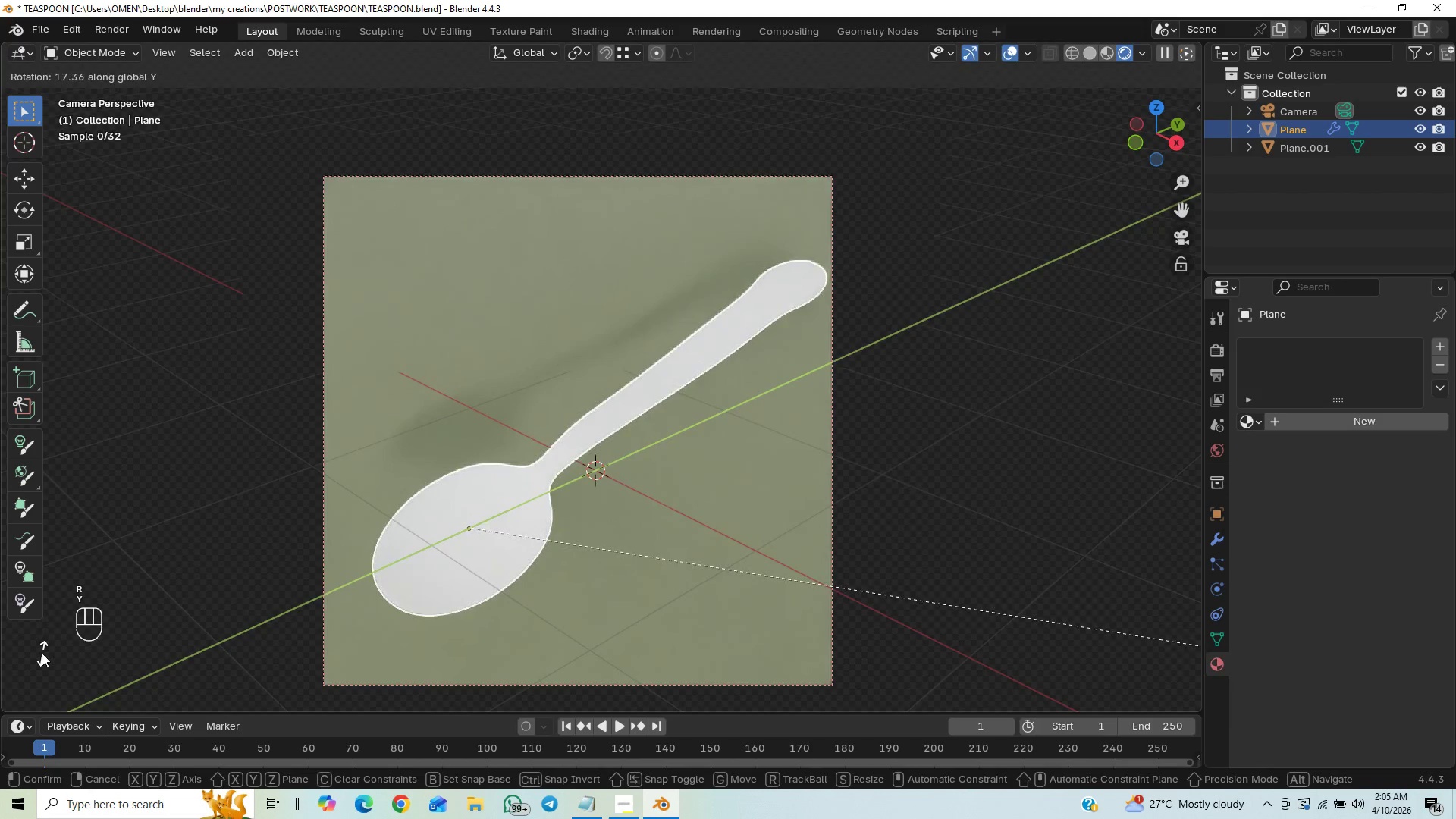 
left_click([942, 399])
 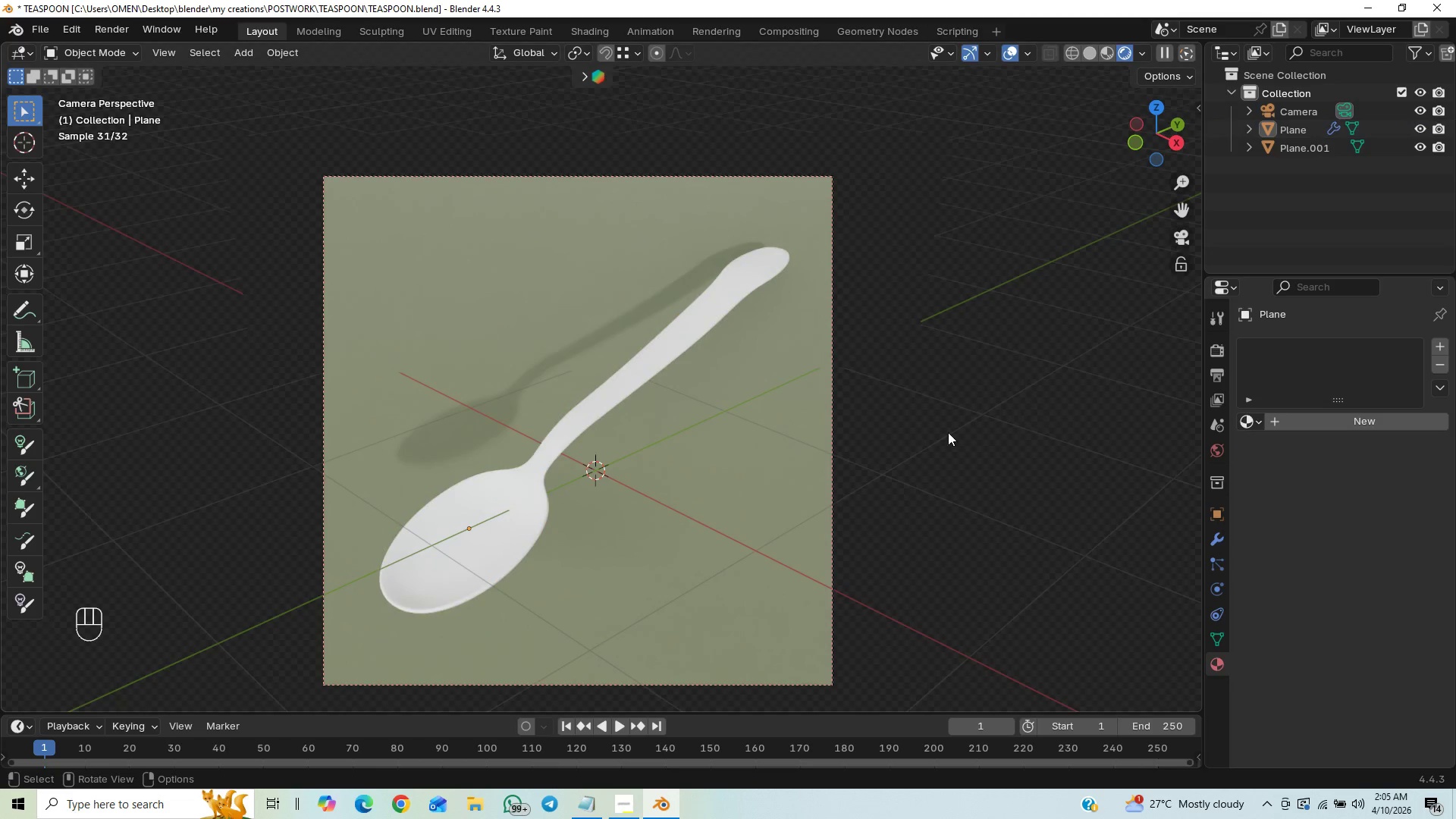 
left_click([948, 432])
 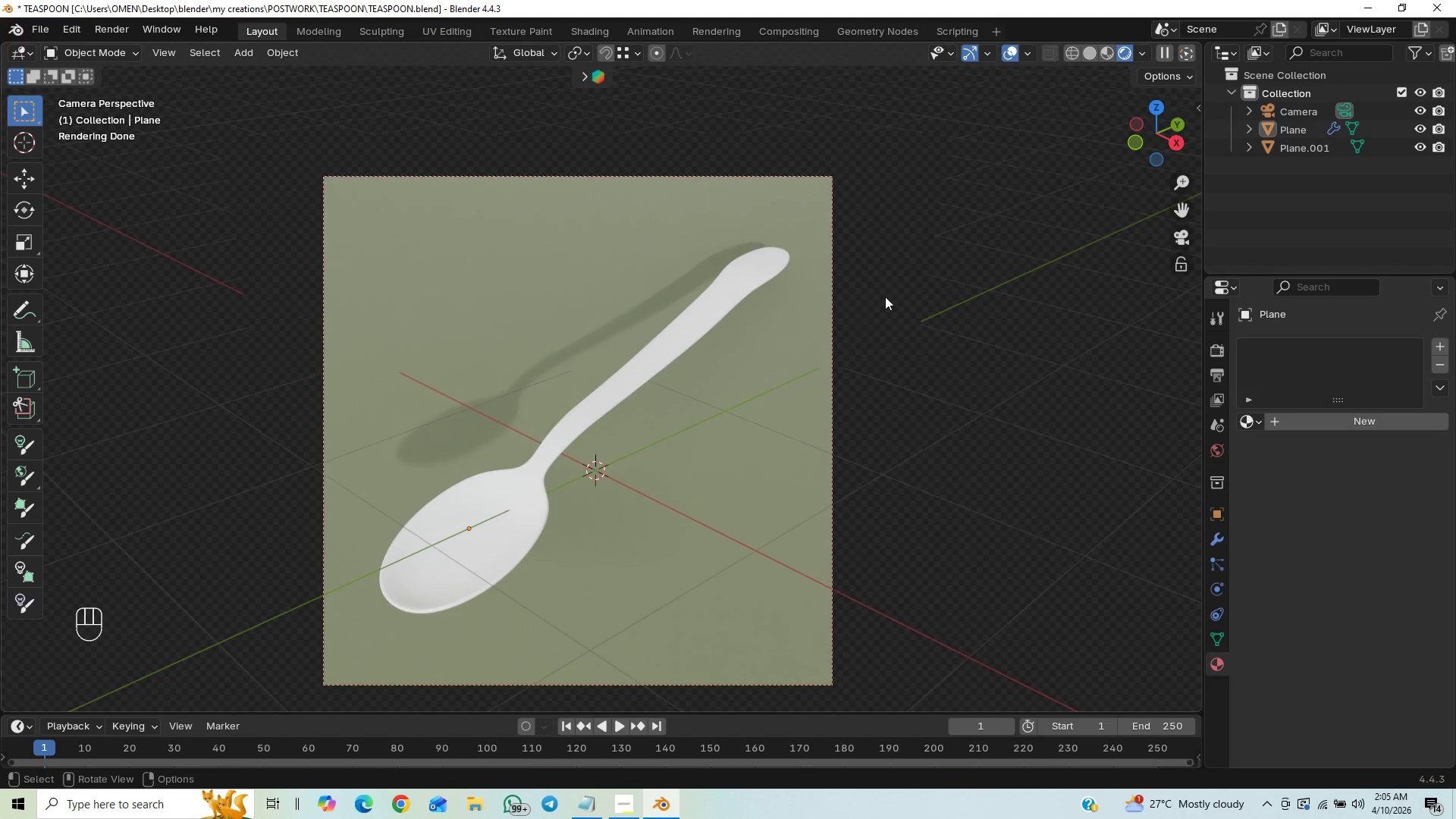 
left_click([682, 457])
 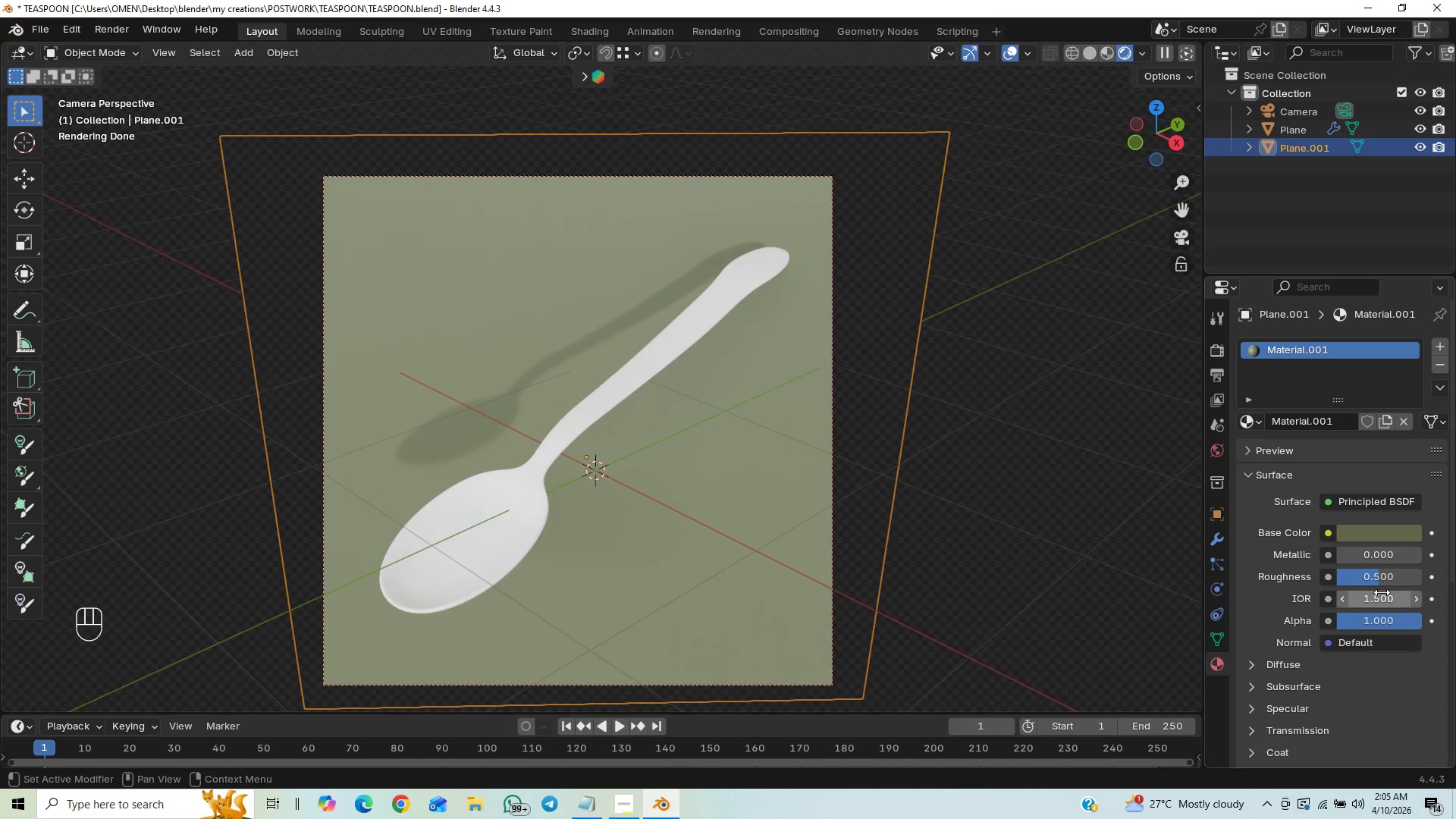 
left_click_drag(start_coordinate=[1381, 579], to_coordinate=[337, 566])
 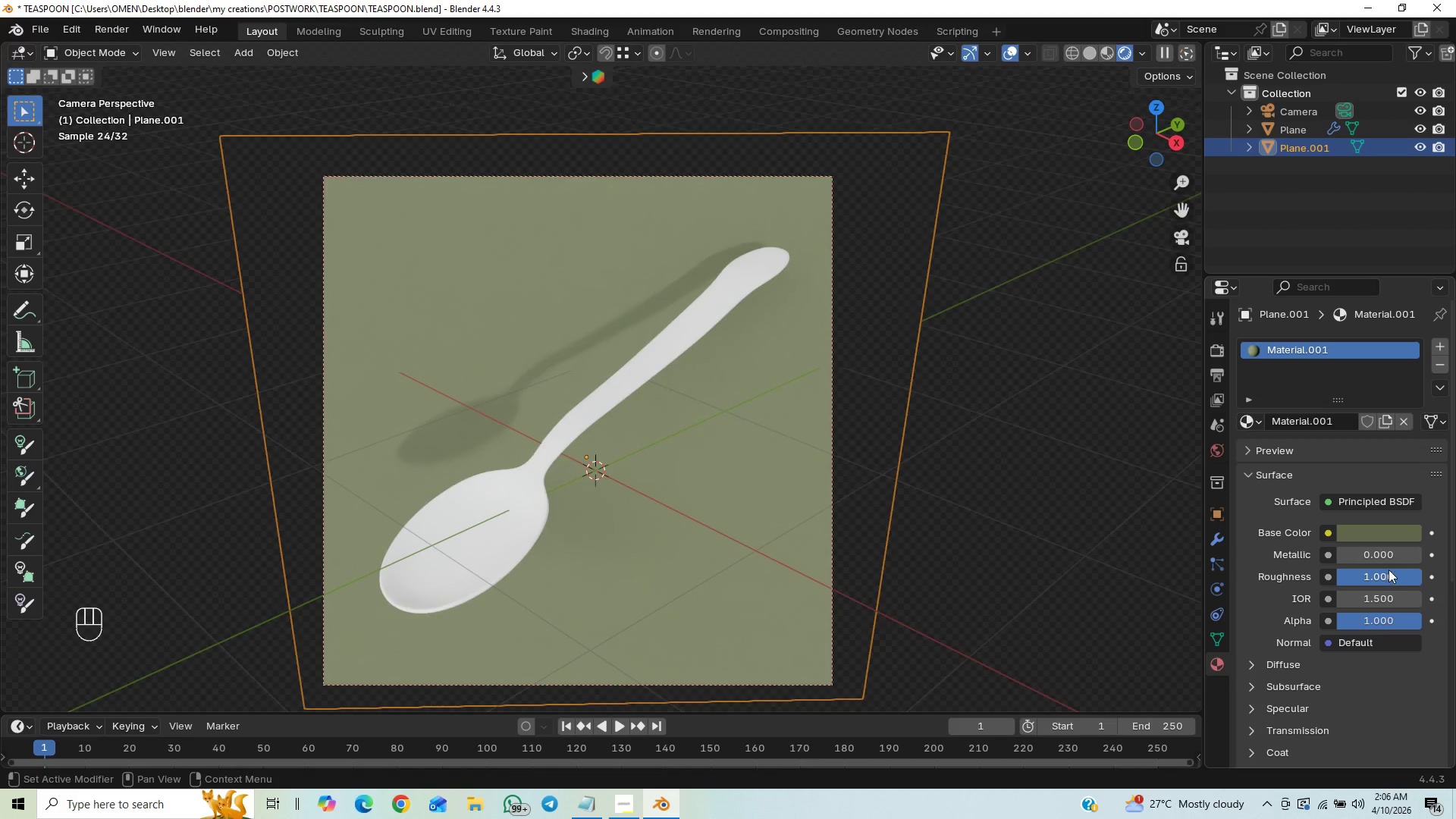 
left_click_drag(start_coordinate=[1405, 573], to_coordinate=[202, 595])
 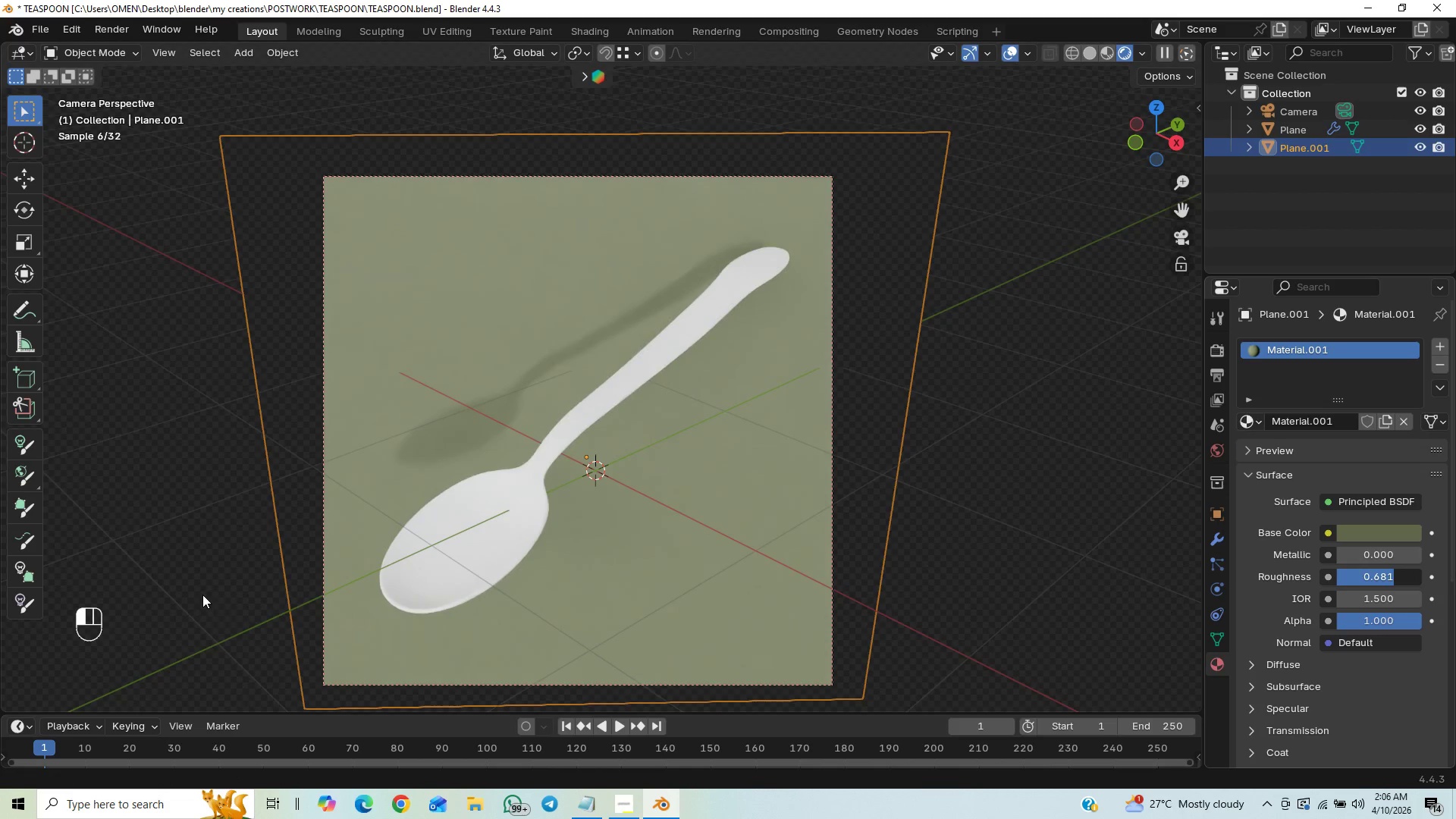 
left_click([202, 595])
 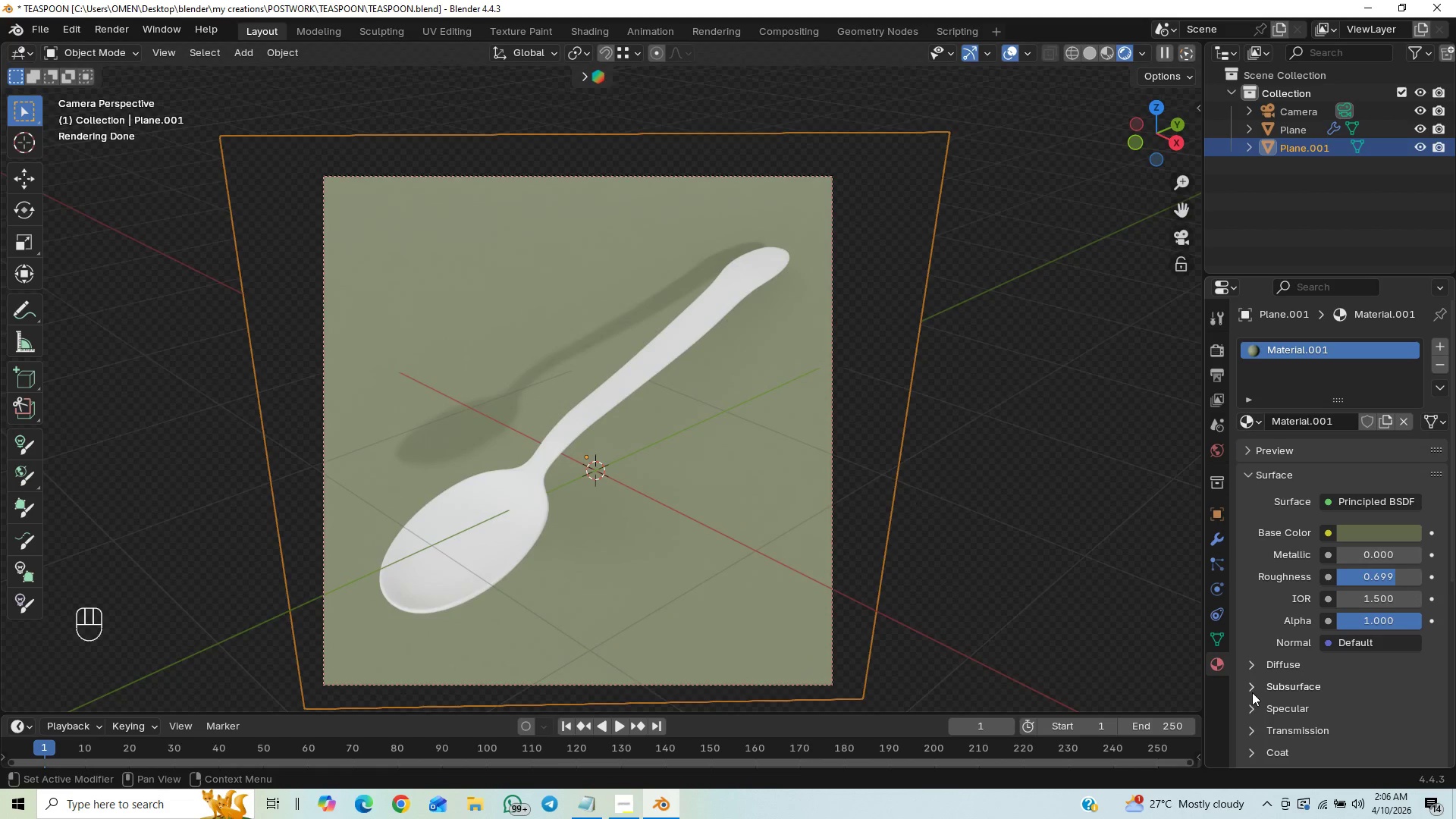 
left_click([1247, 711])
 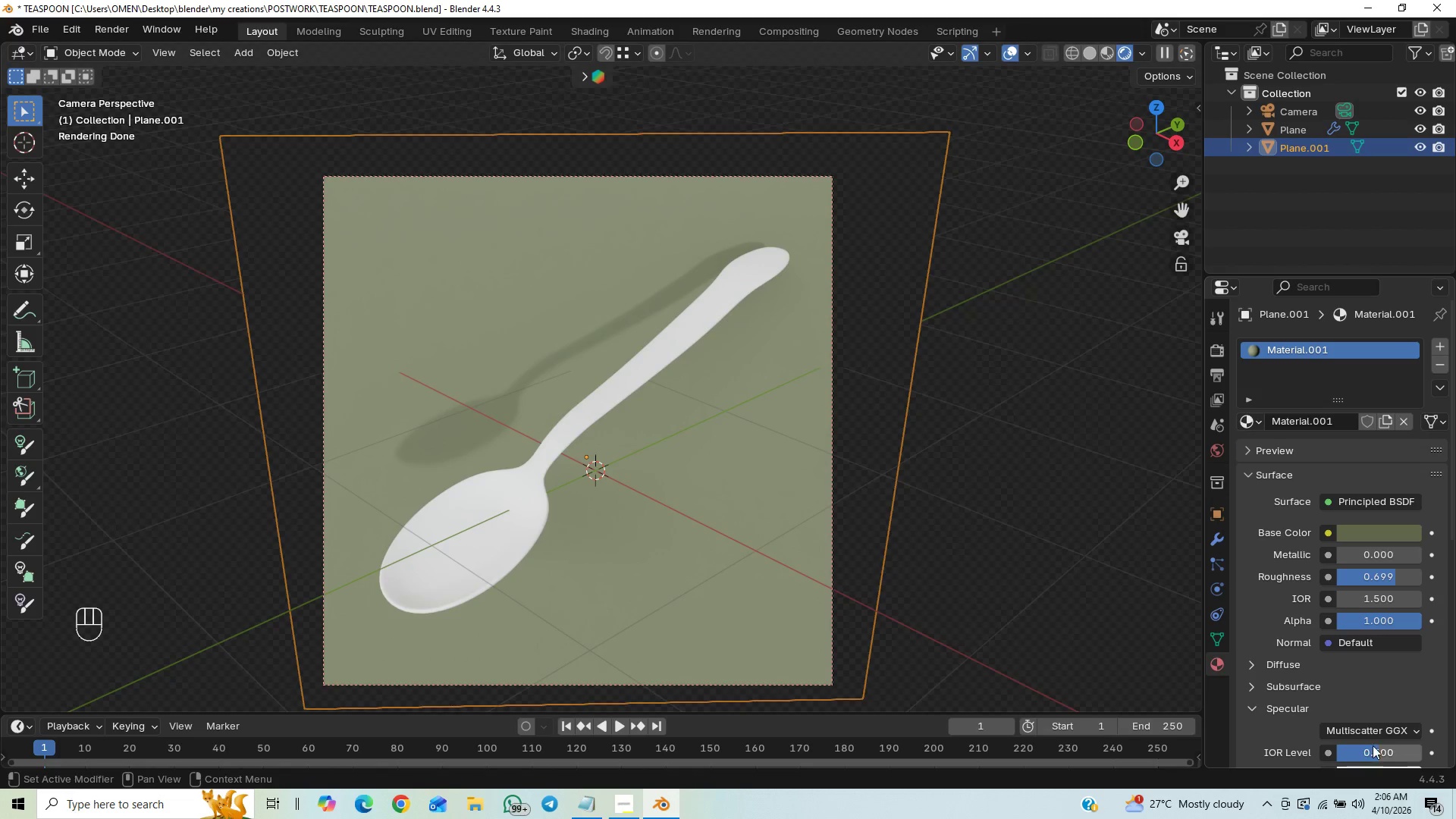 
left_click_drag(start_coordinate=[1373, 745], to_coordinate=[171, 291])
 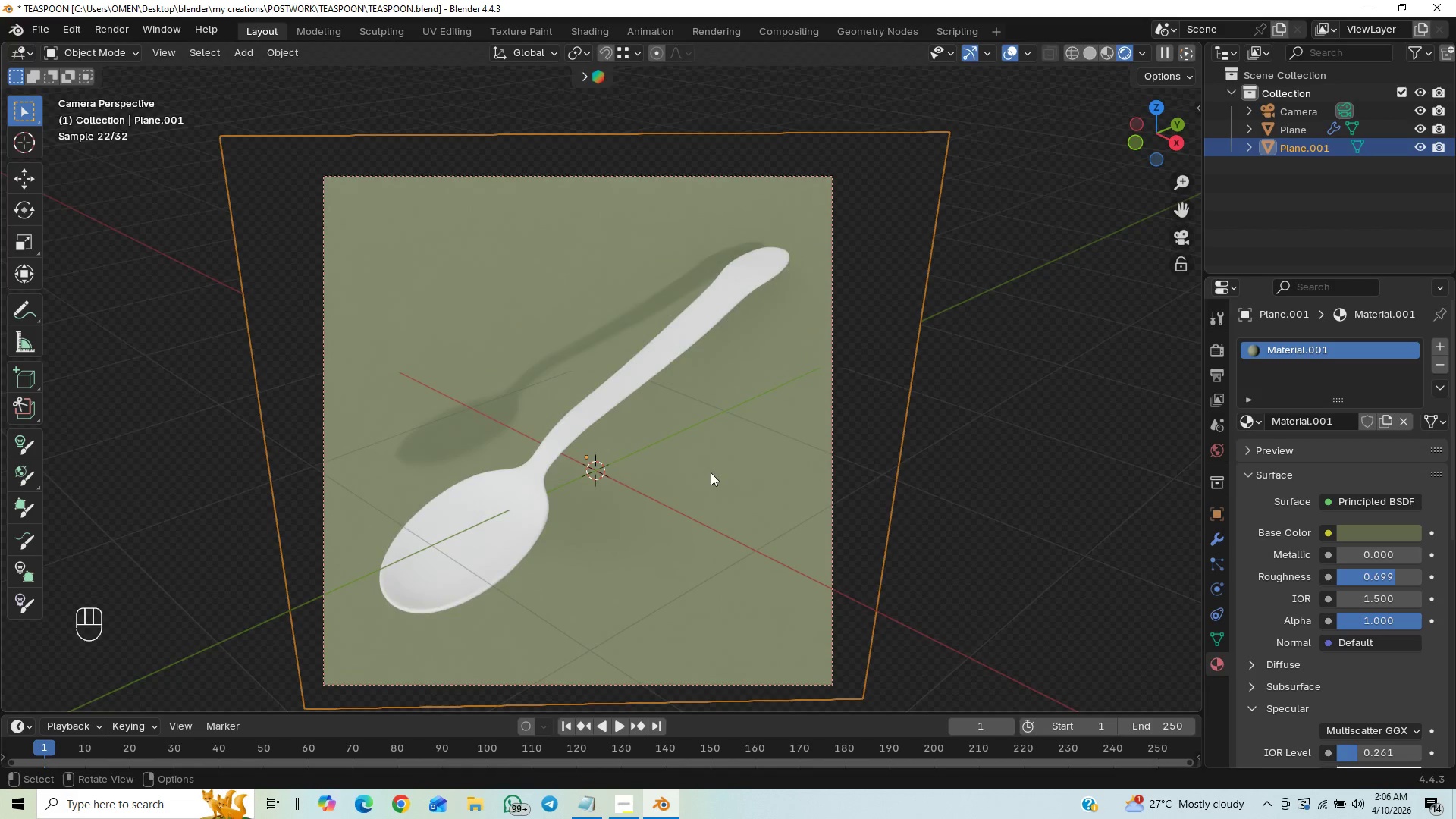 
key(Control+S)
 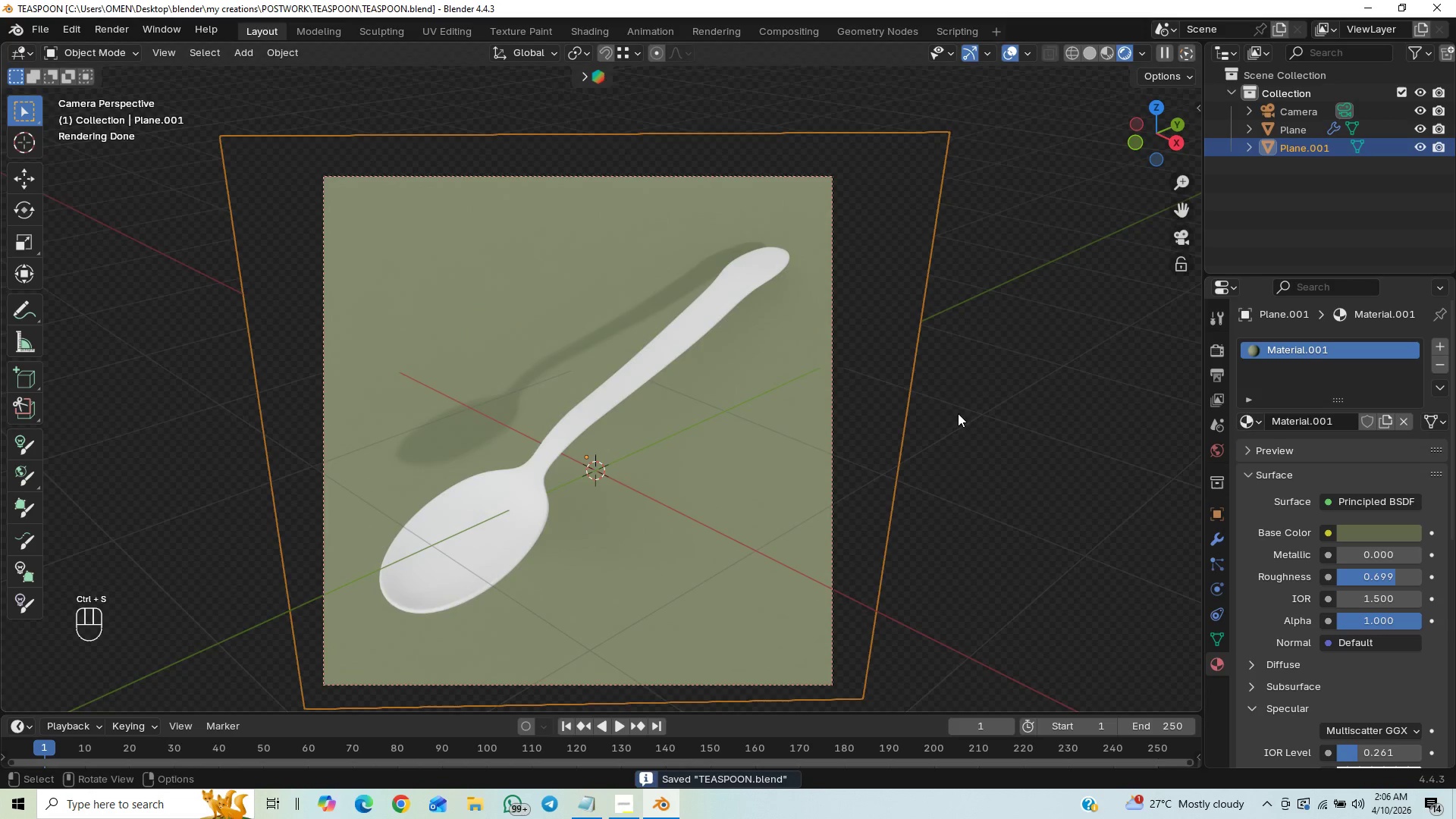 
key(Shift+ShiftLeft)
 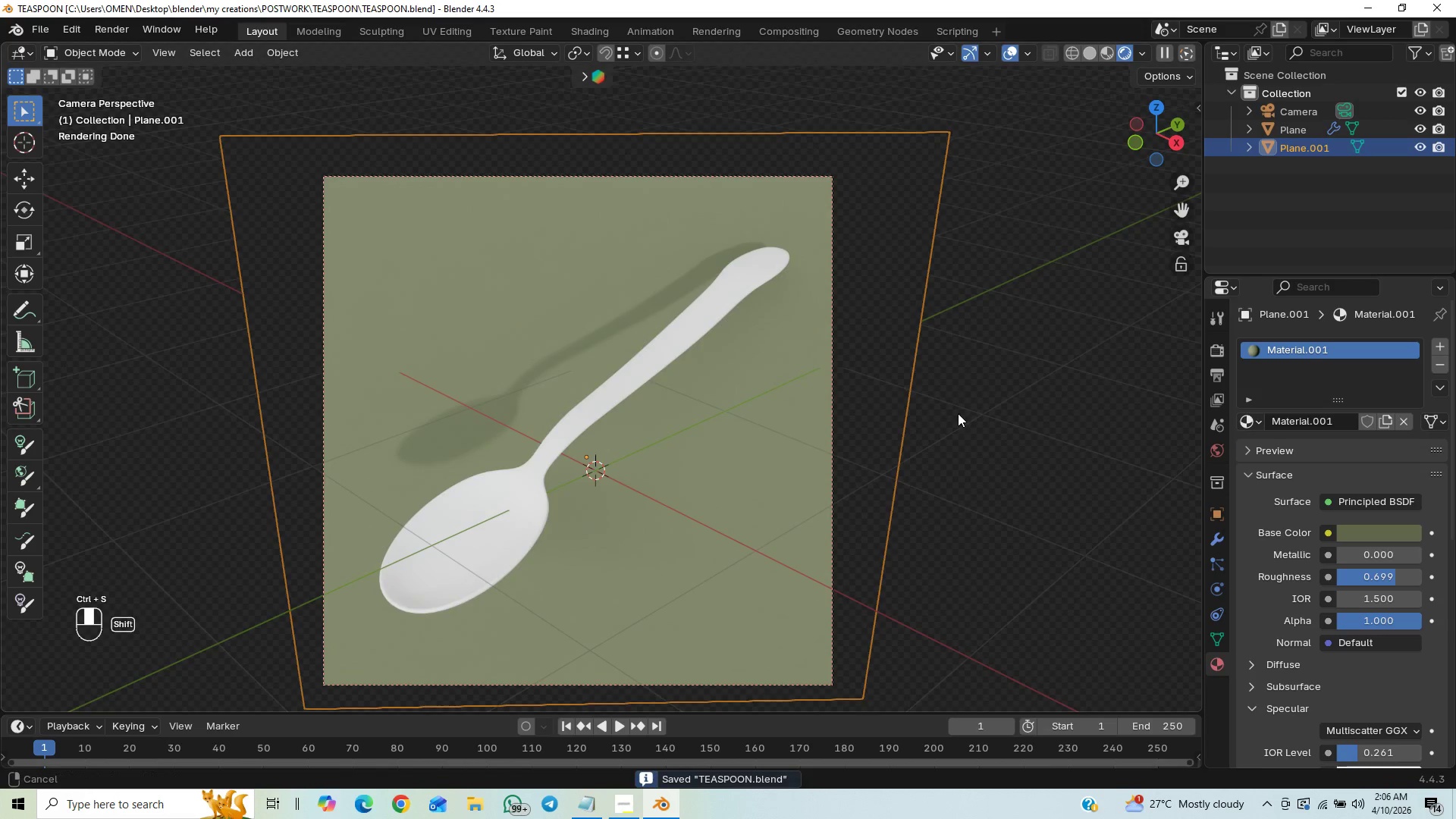 
middle_click([958, 413])
 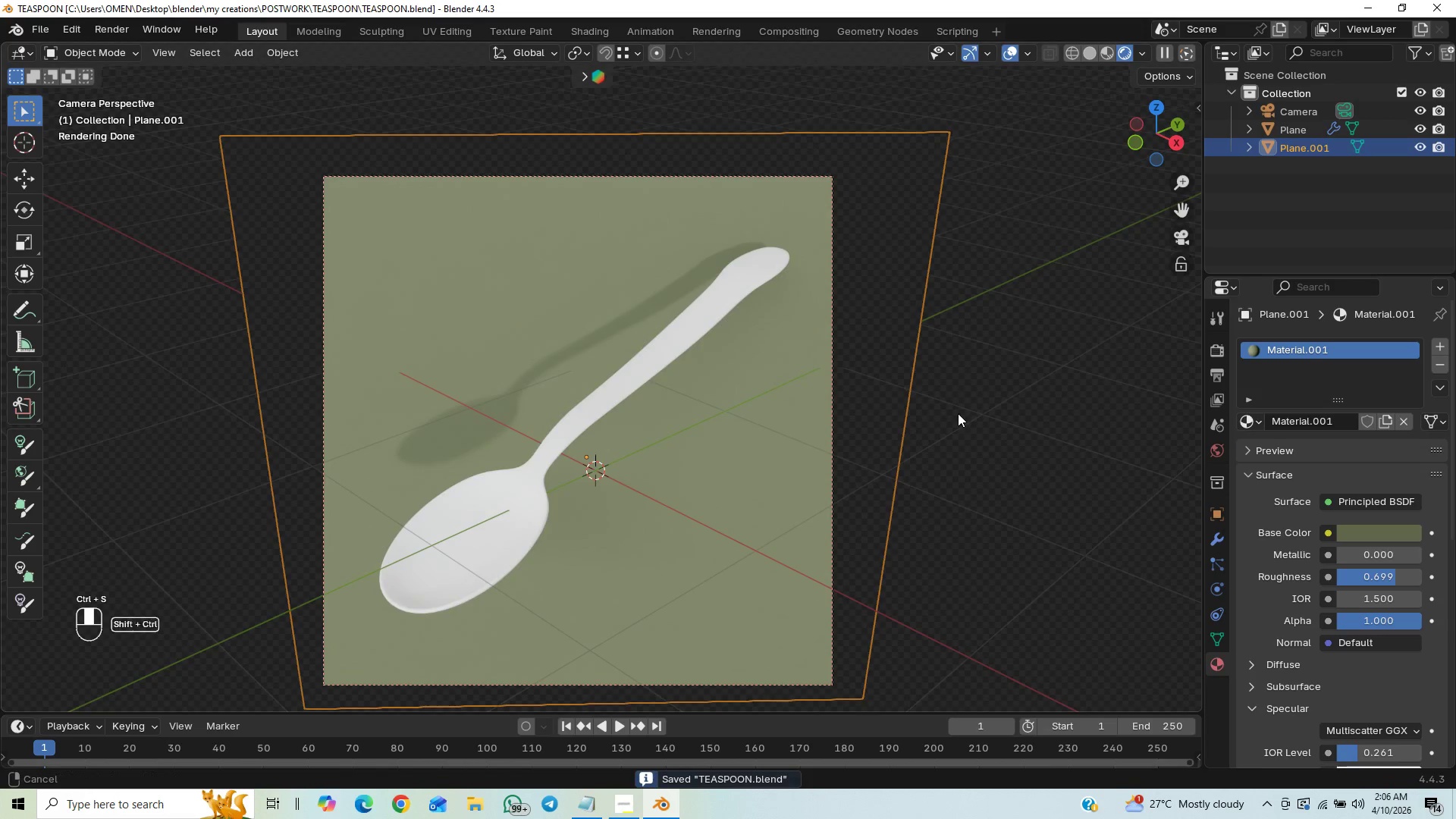 
hold_key(key=ControlLeft, duration=0.78)
scroll: coordinate [942, 476], scroll_direction: up, amount: 3.0
 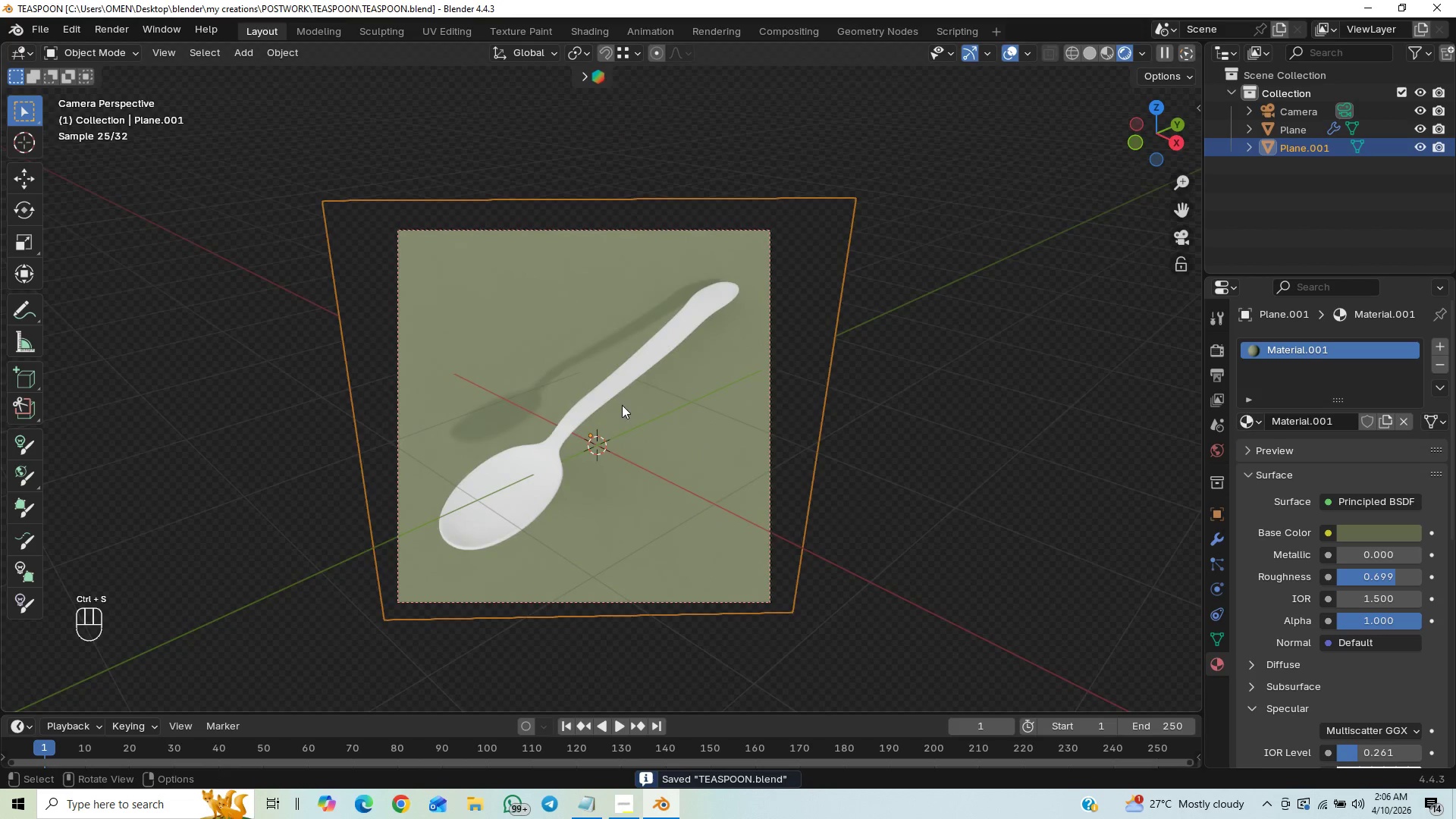 
left_click([616, 391])
 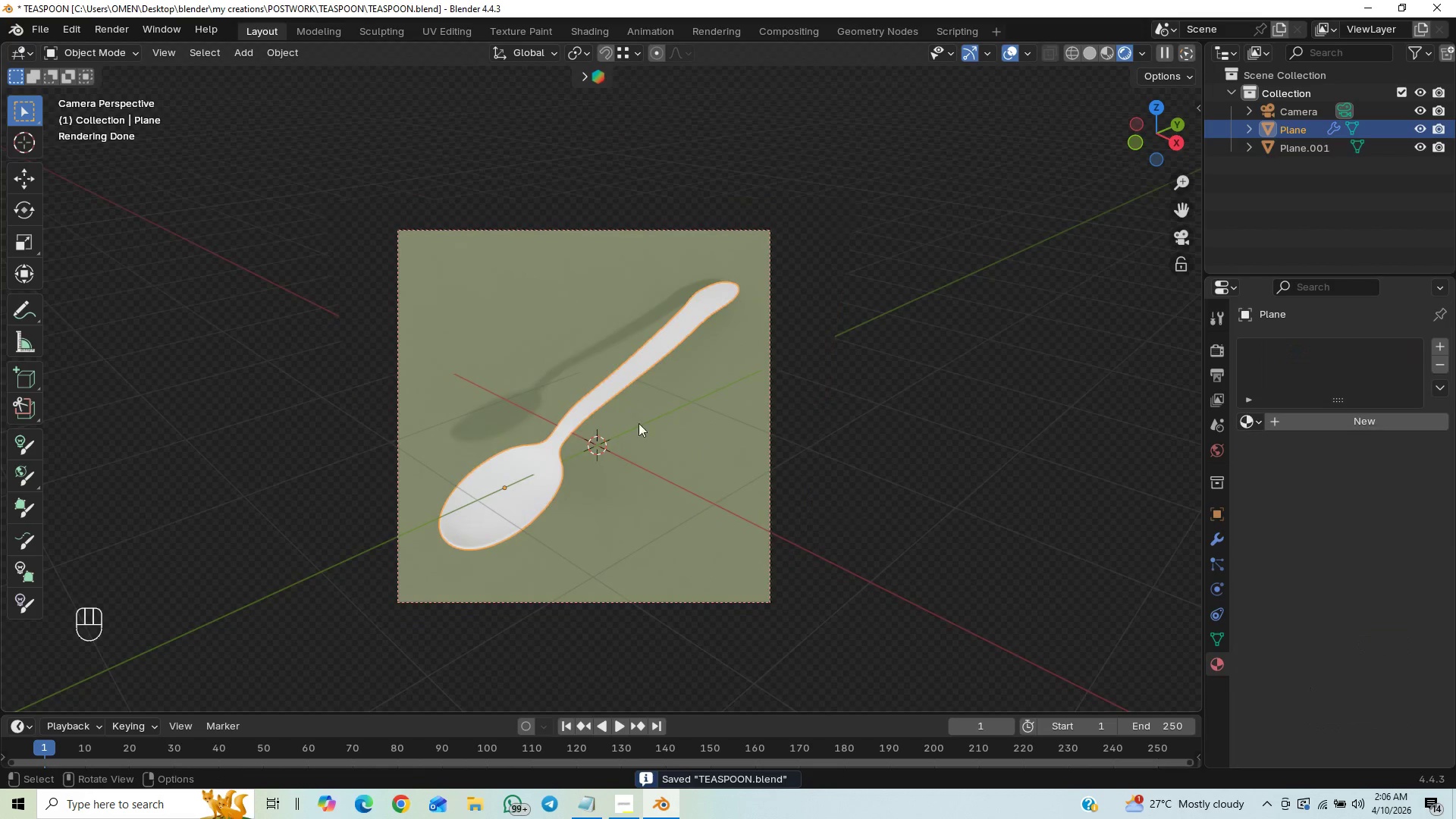 
key(Shift+A)
 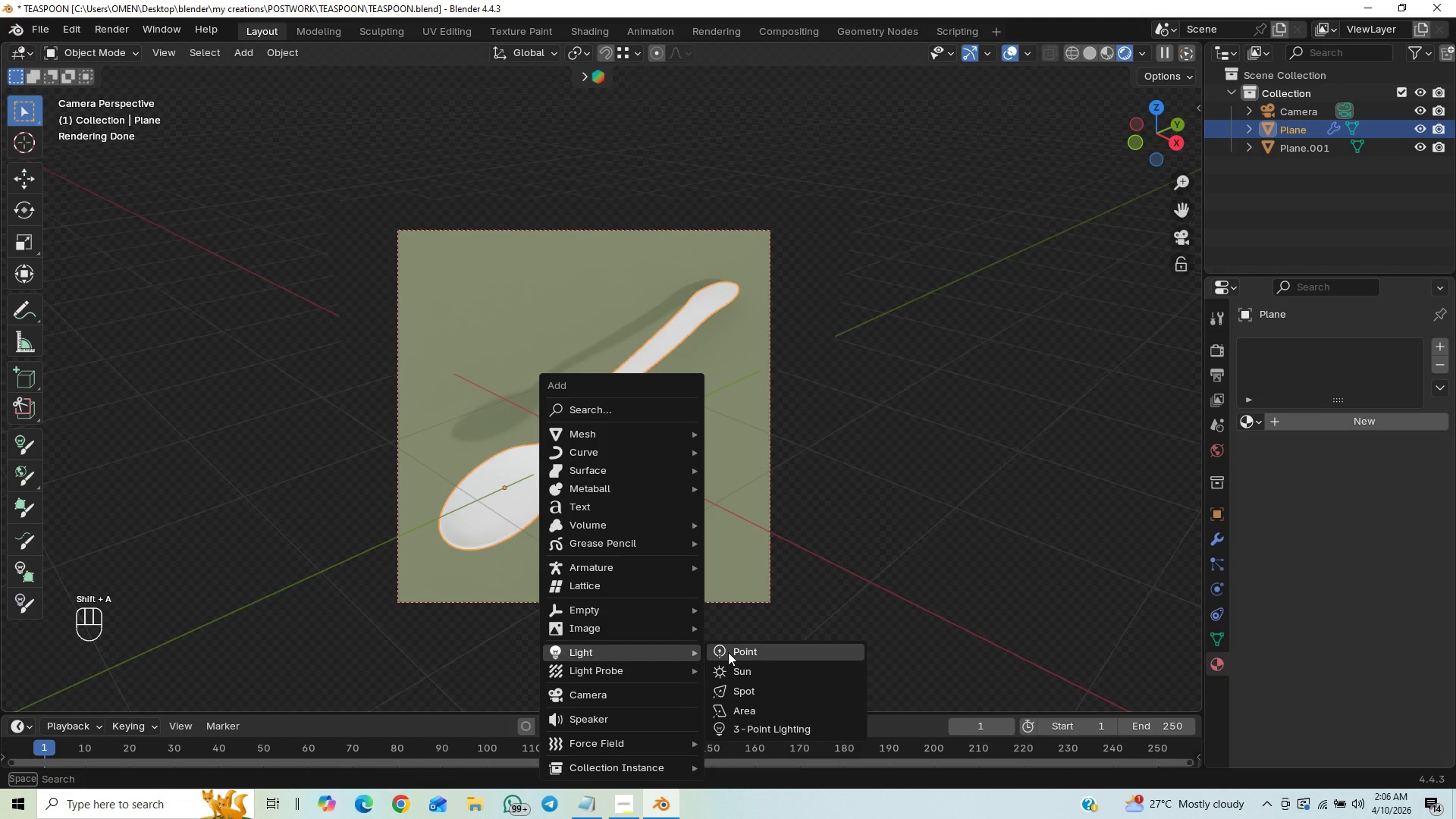 
left_click([737, 733])
 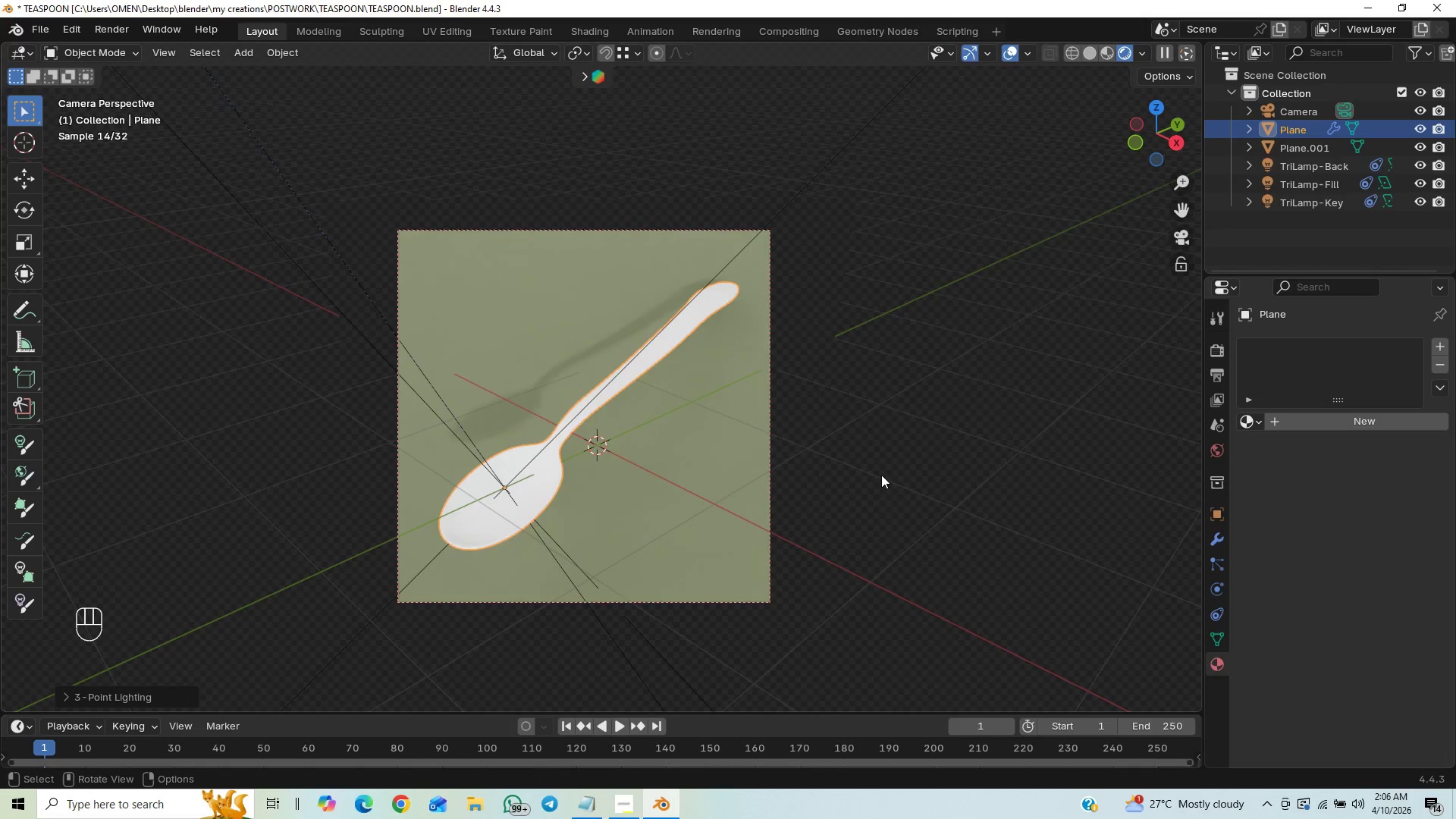 
hold_key(key=ControlLeft, duration=0.72)
 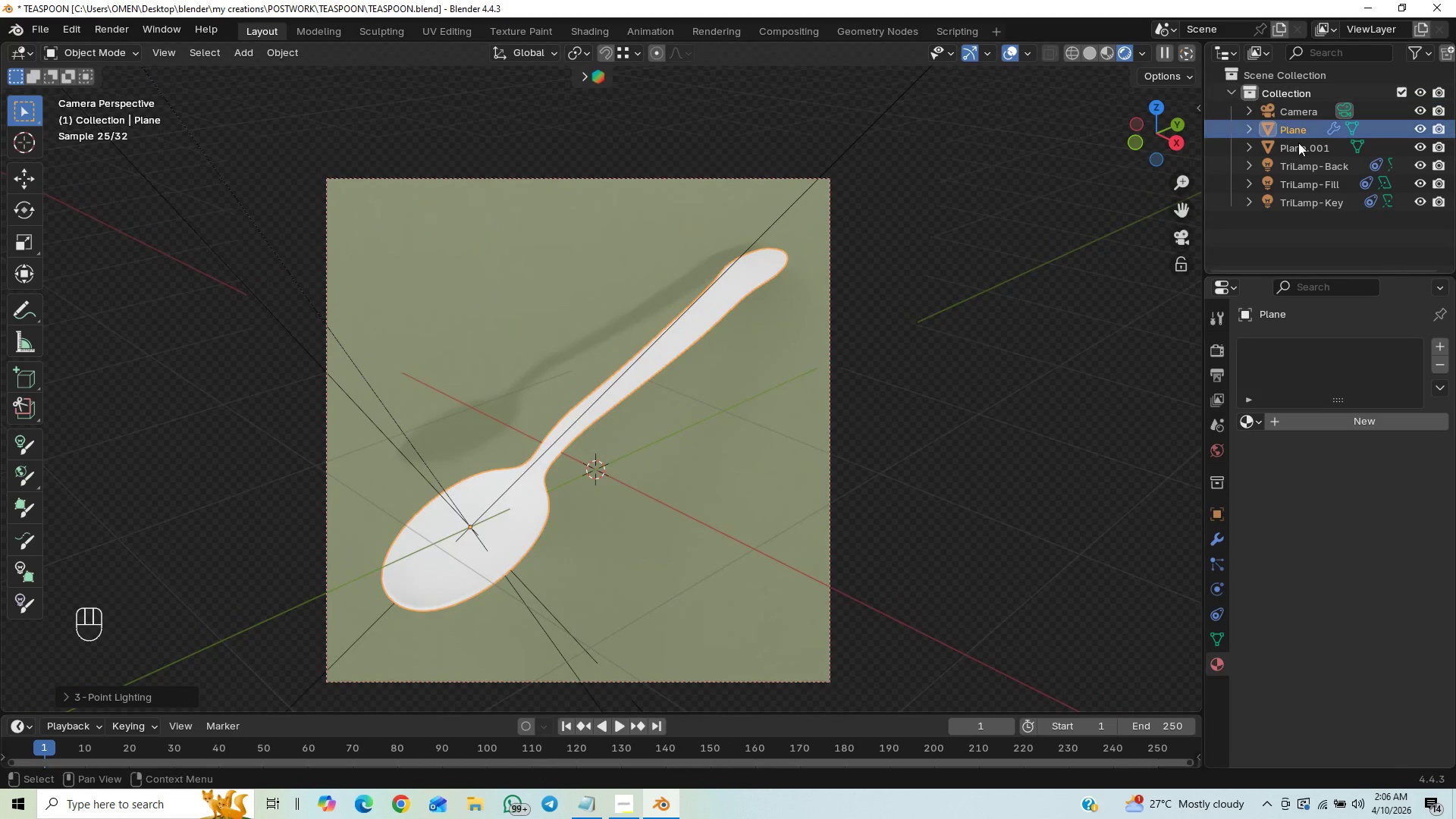 
left_click([1306, 208])
 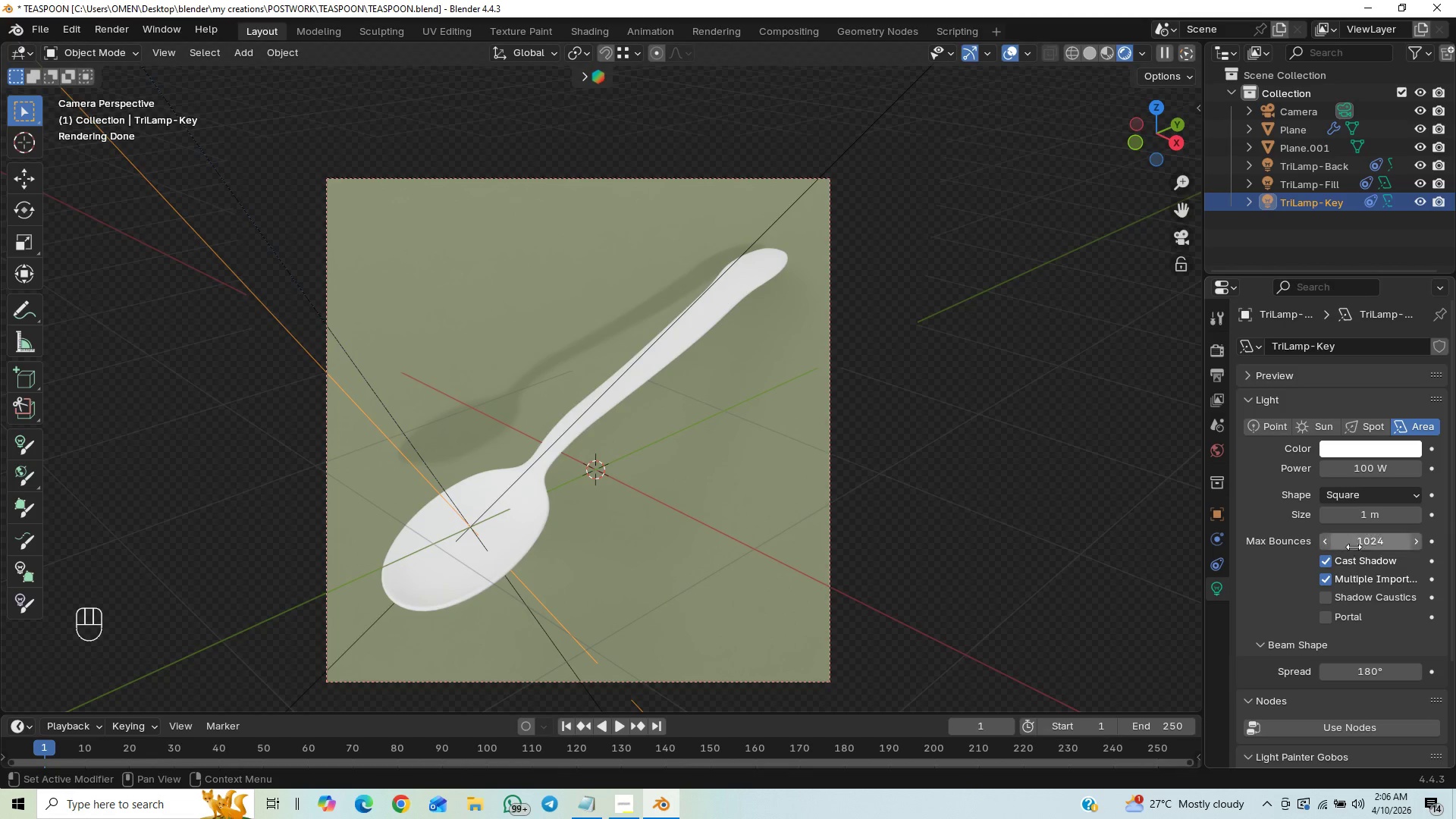 
left_click([1329, 562])
 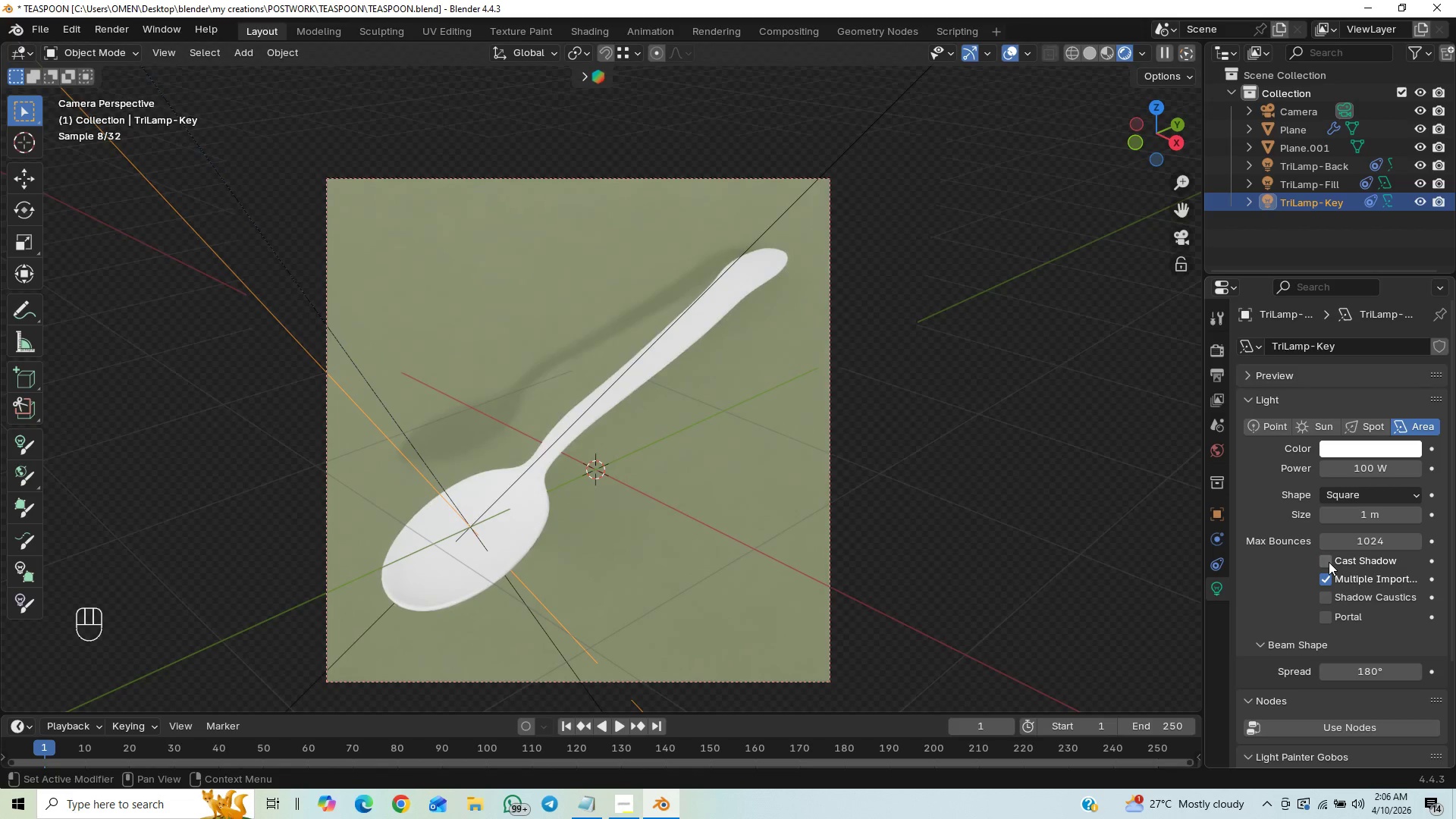 
left_click([1329, 562])
 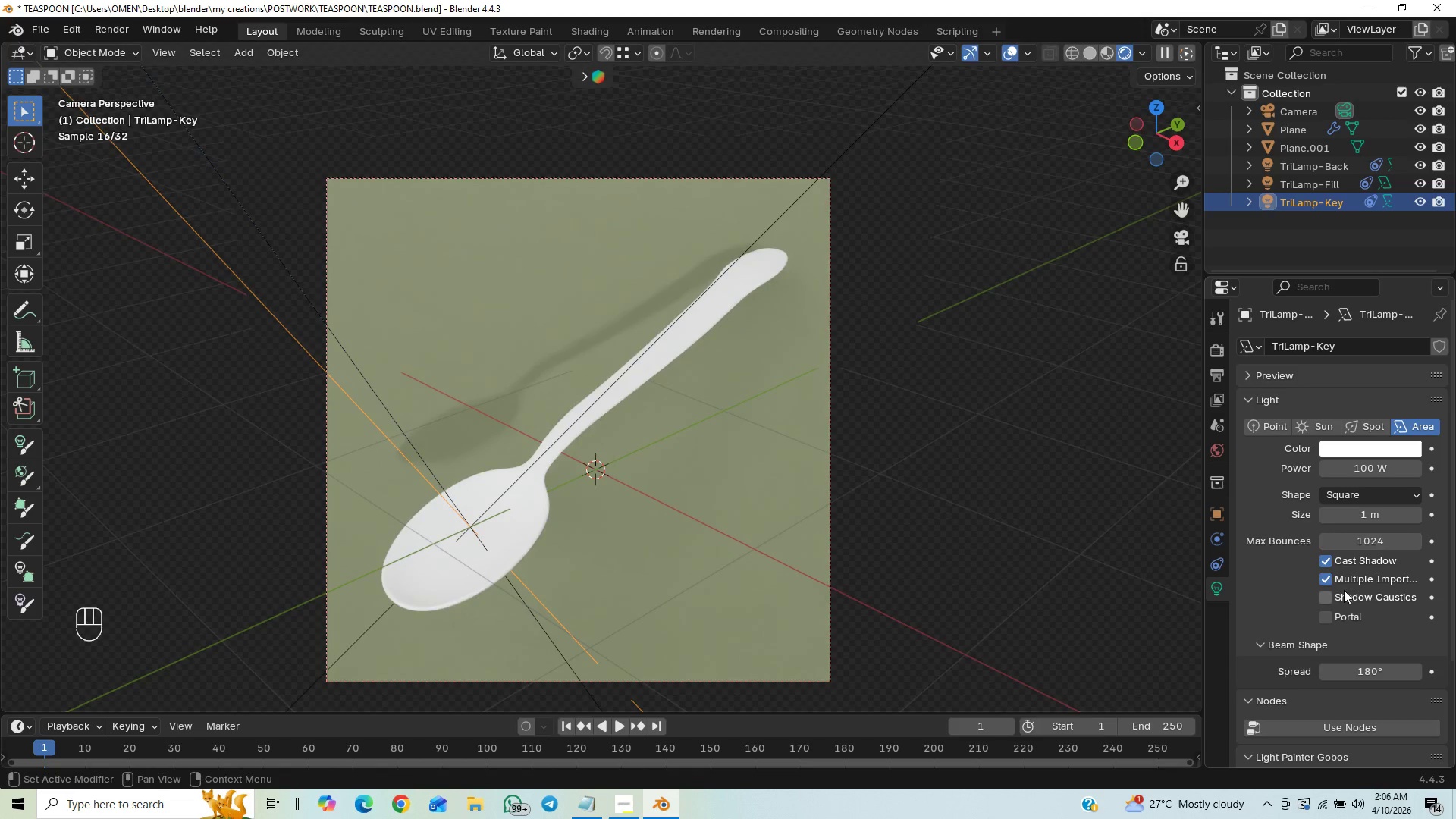 
left_click([1326, 597])
 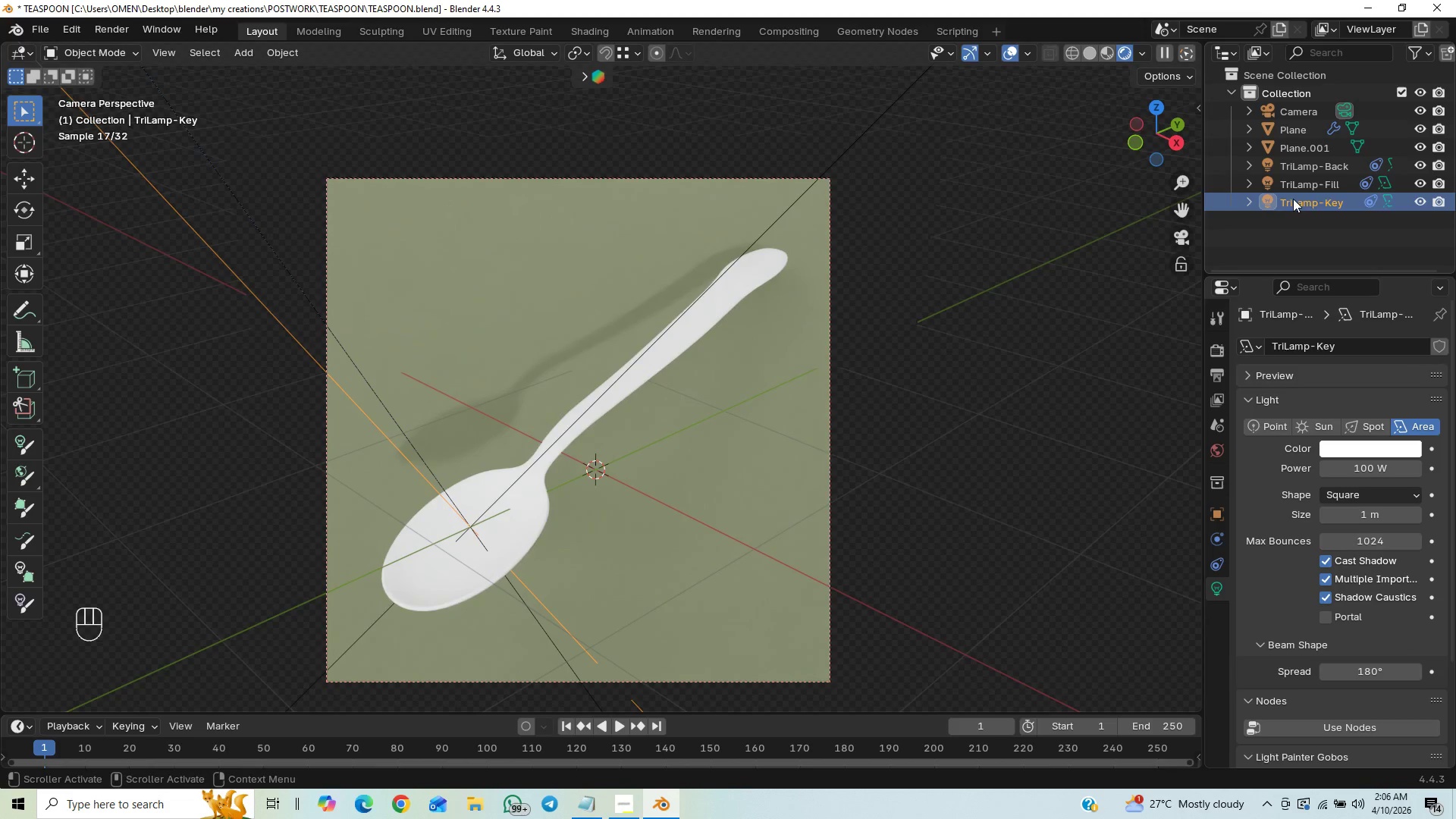 
left_click([1299, 182])
 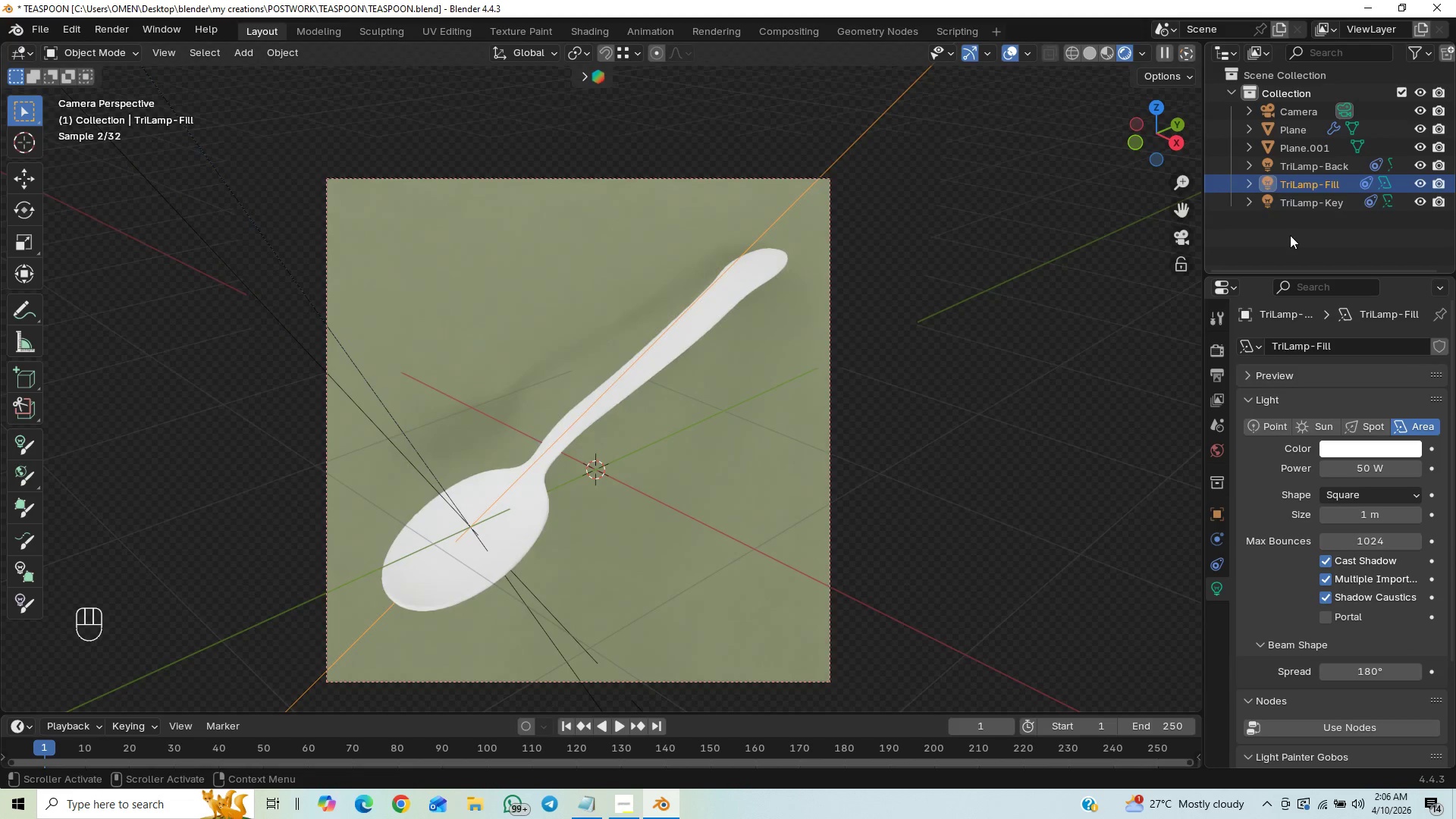 
left_click([1288, 173])
 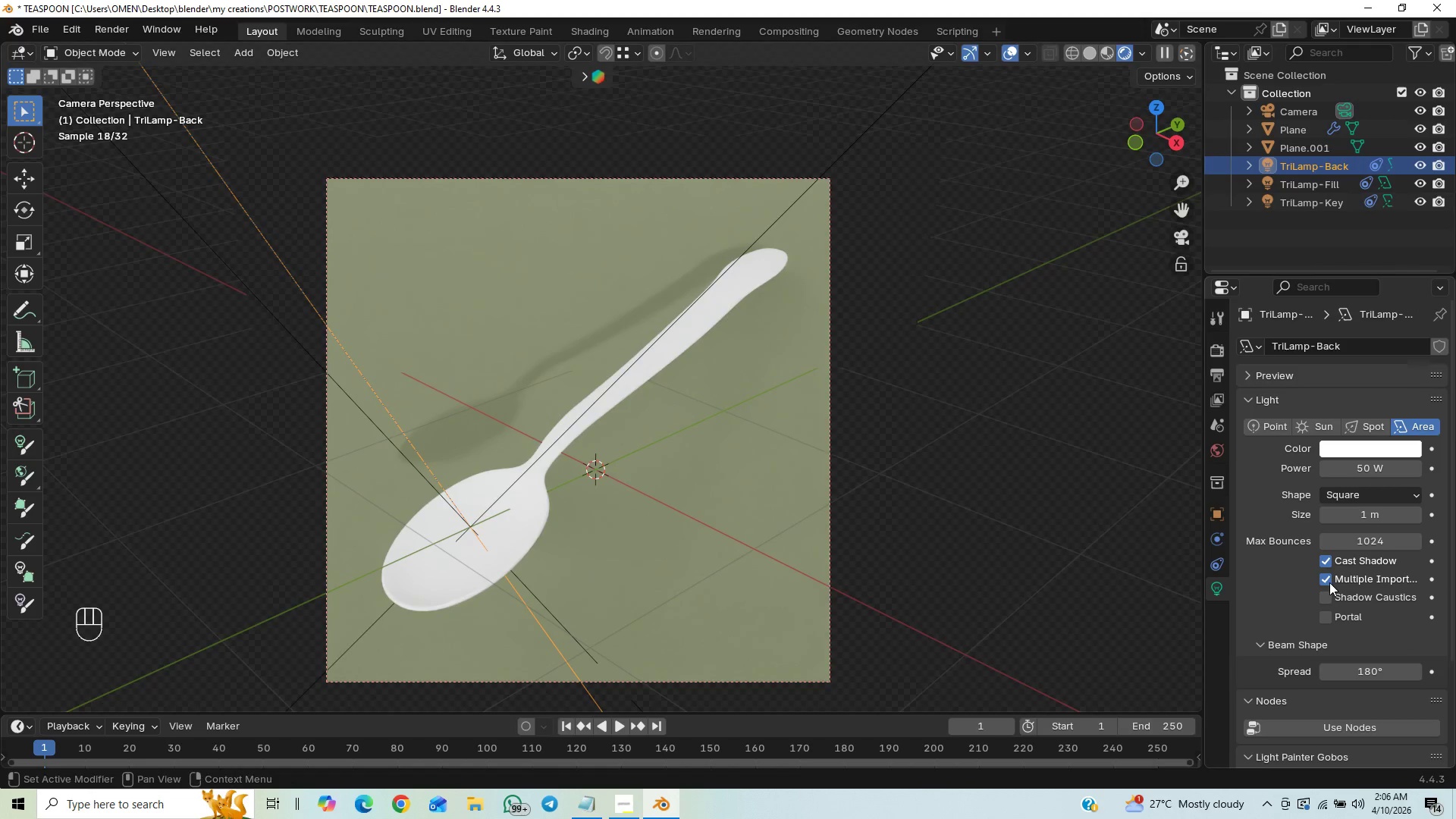 
left_click([1326, 592])
 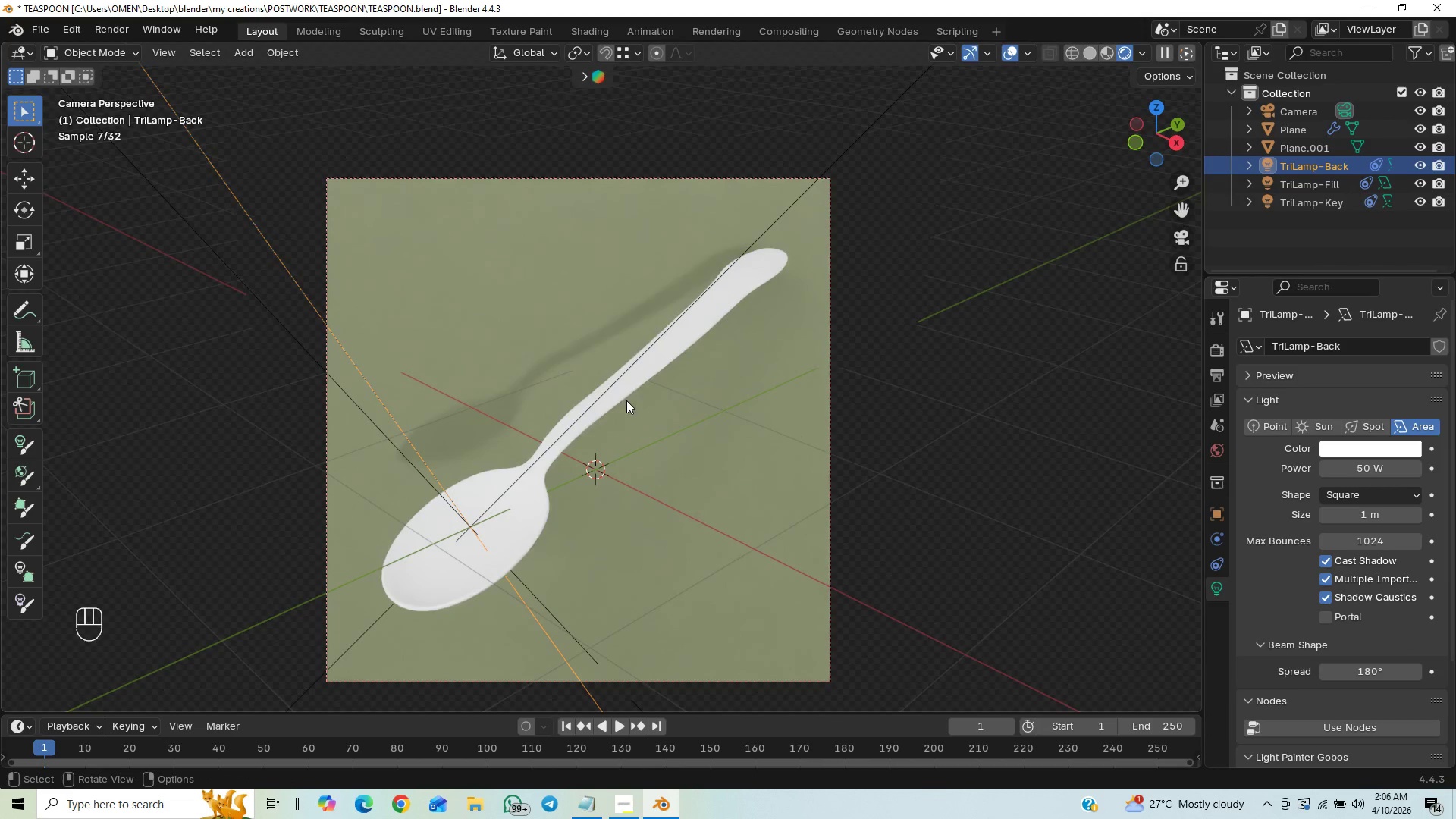 
left_click([628, 394])
 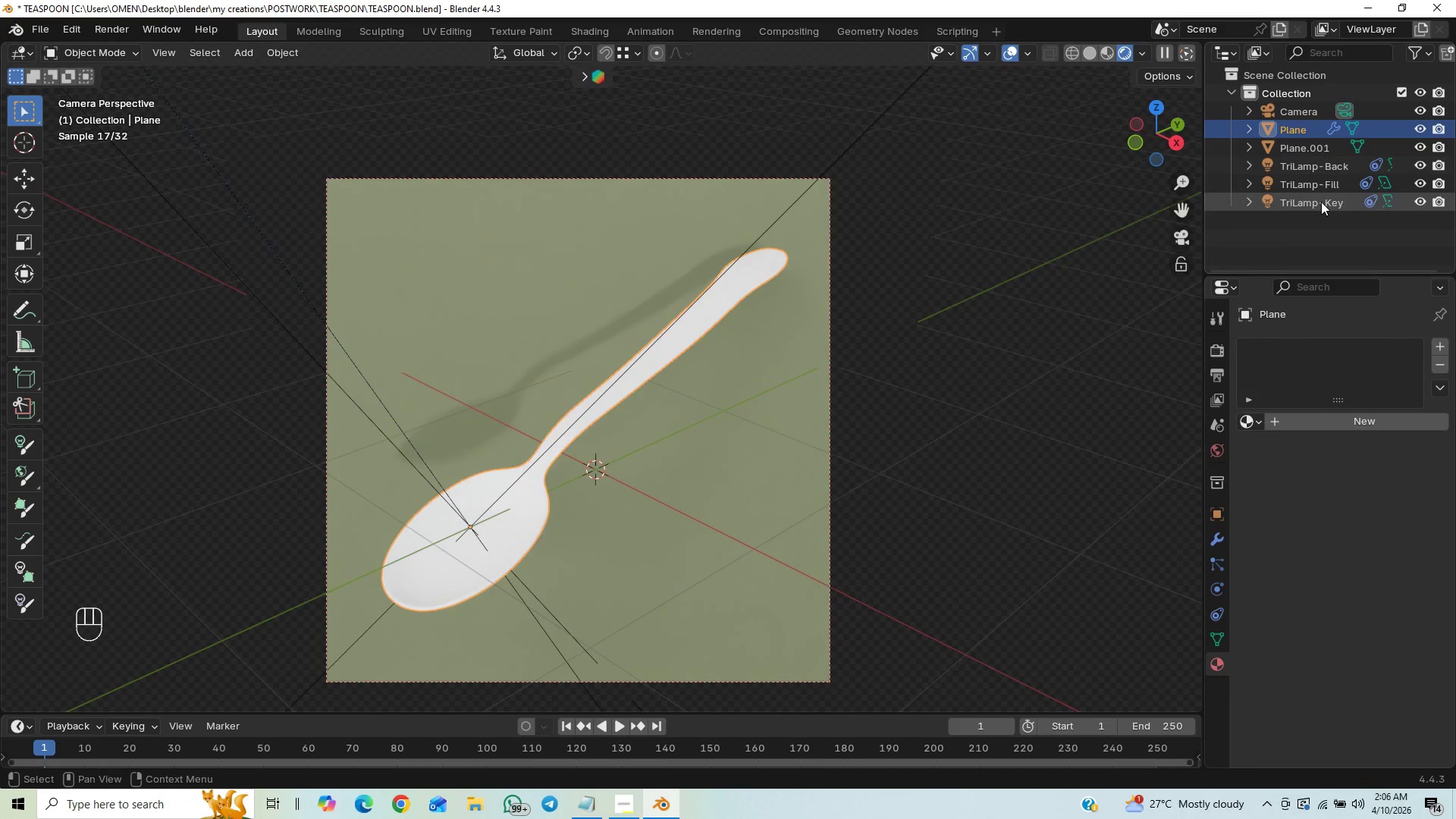 
left_click([1315, 206])
 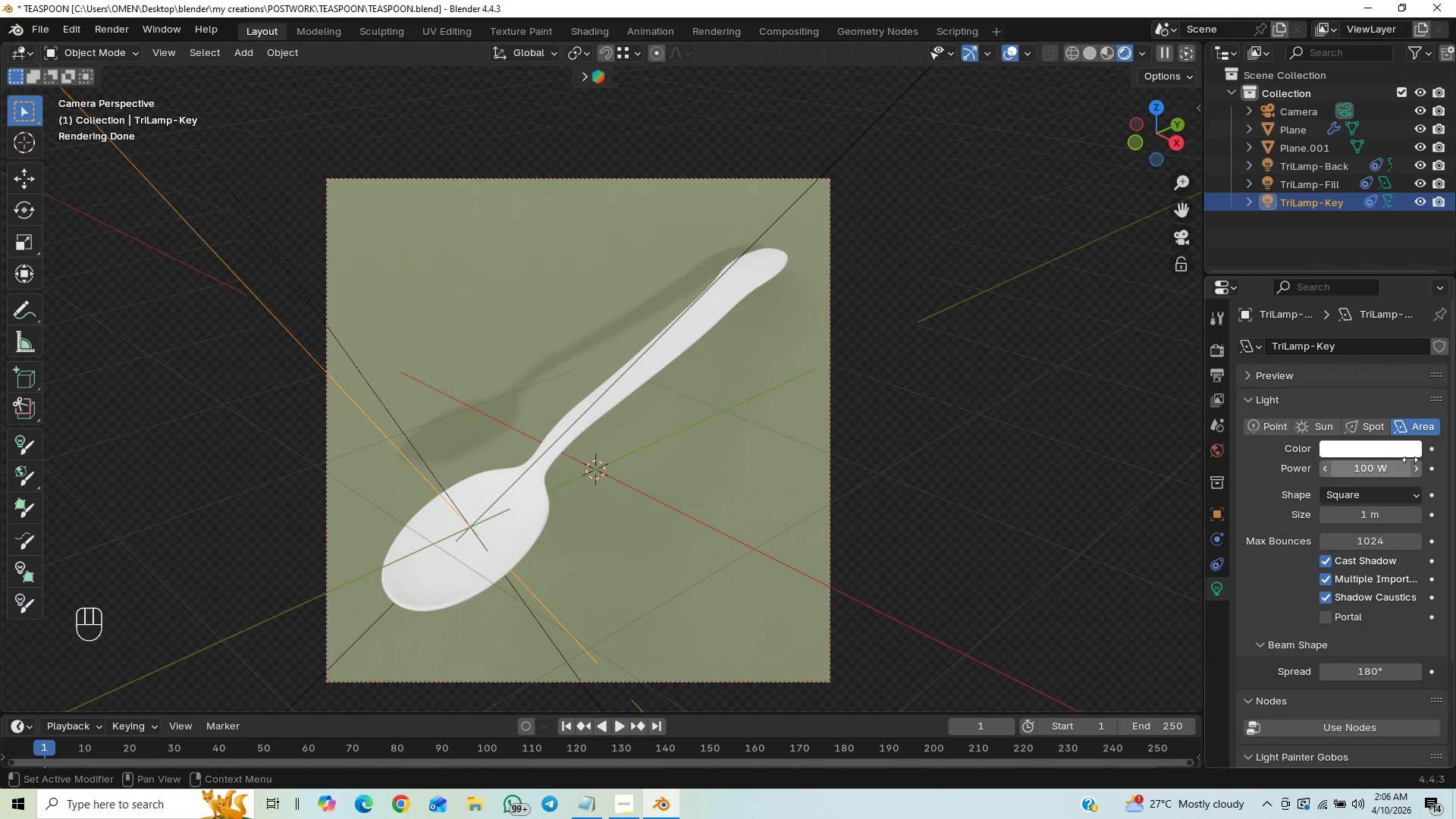 
left_click([1373, 450])
 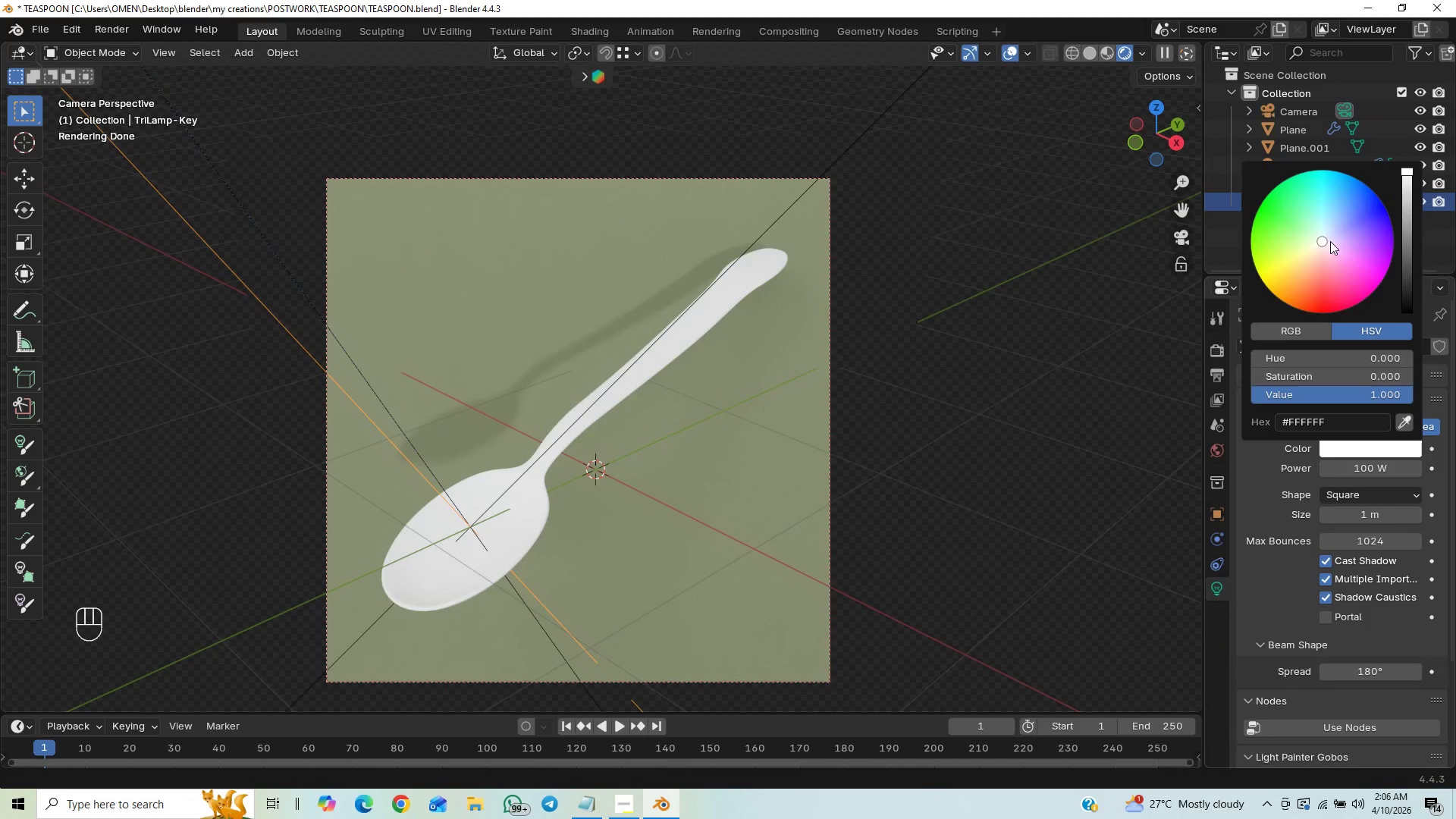 
left_click_drag(start_coordinate=[1332, 242], to_coordinate=[1297, 218])
 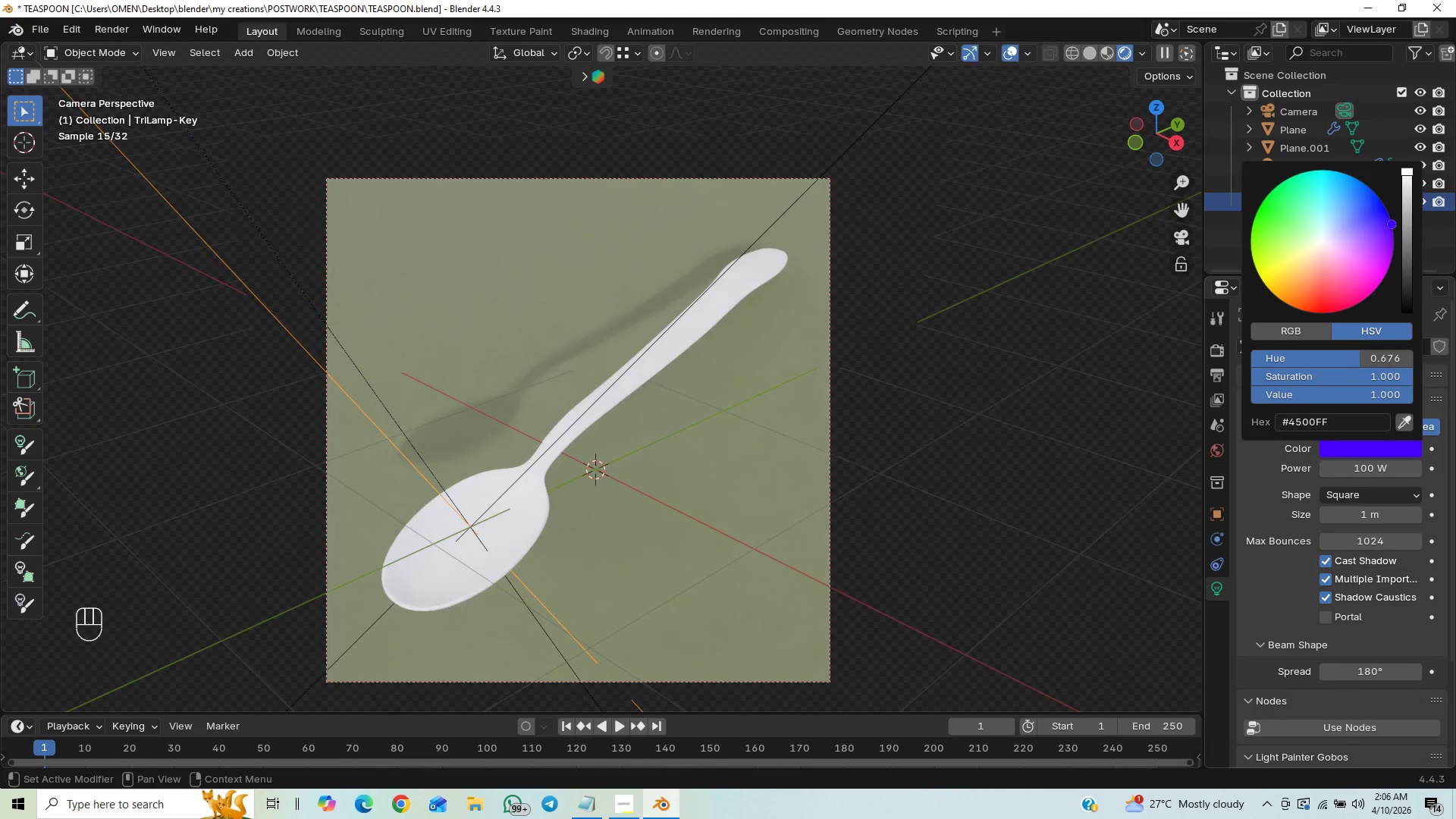 
left_click_drag(start_coordinate=[1356, 209], to_coordinate=[1298, 255])
 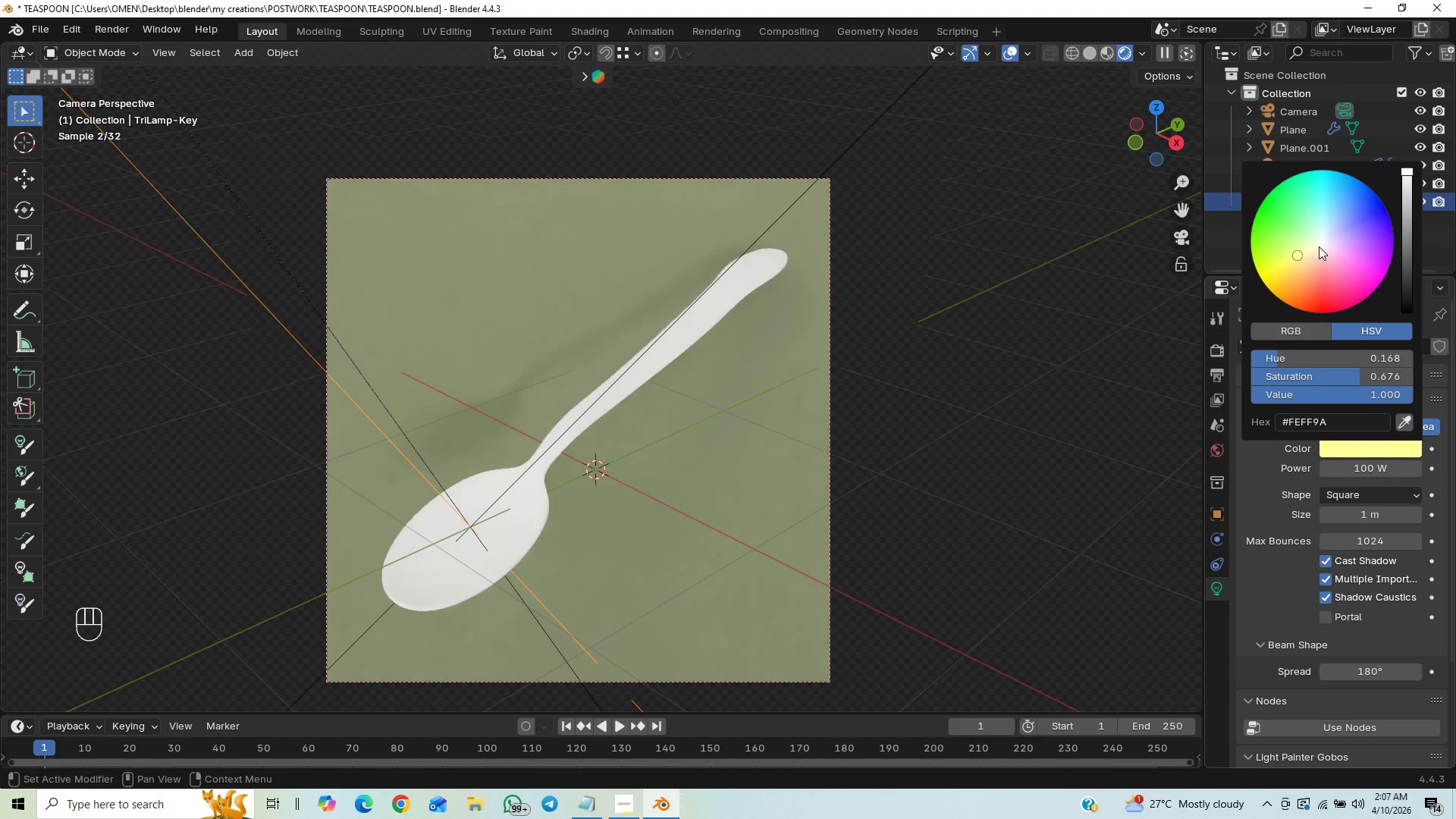 
left_click_drag(start_coordinate=[1319, 246], to_coordinate=[1355, 202])
 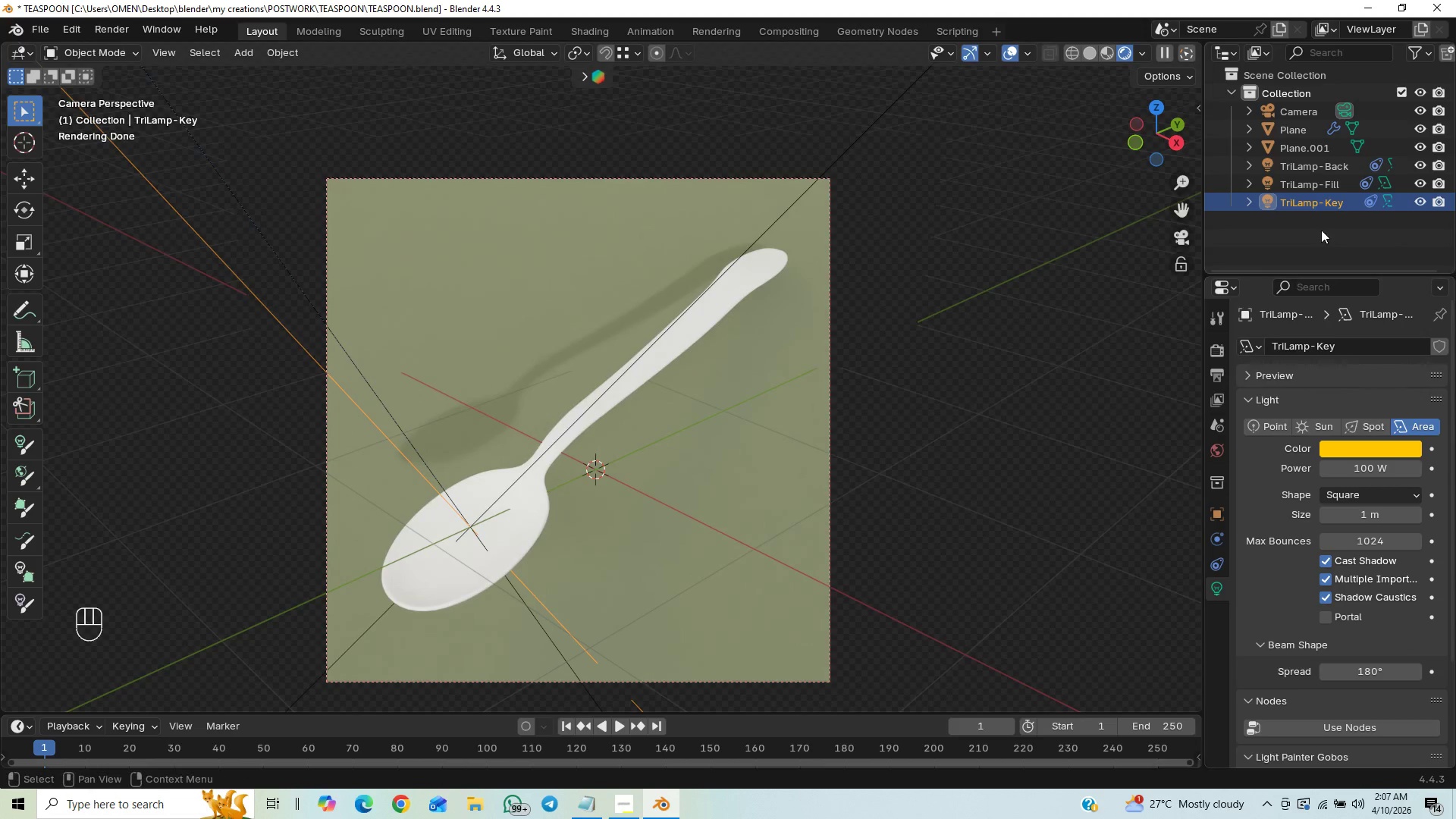 
left_click([1321, 182])
 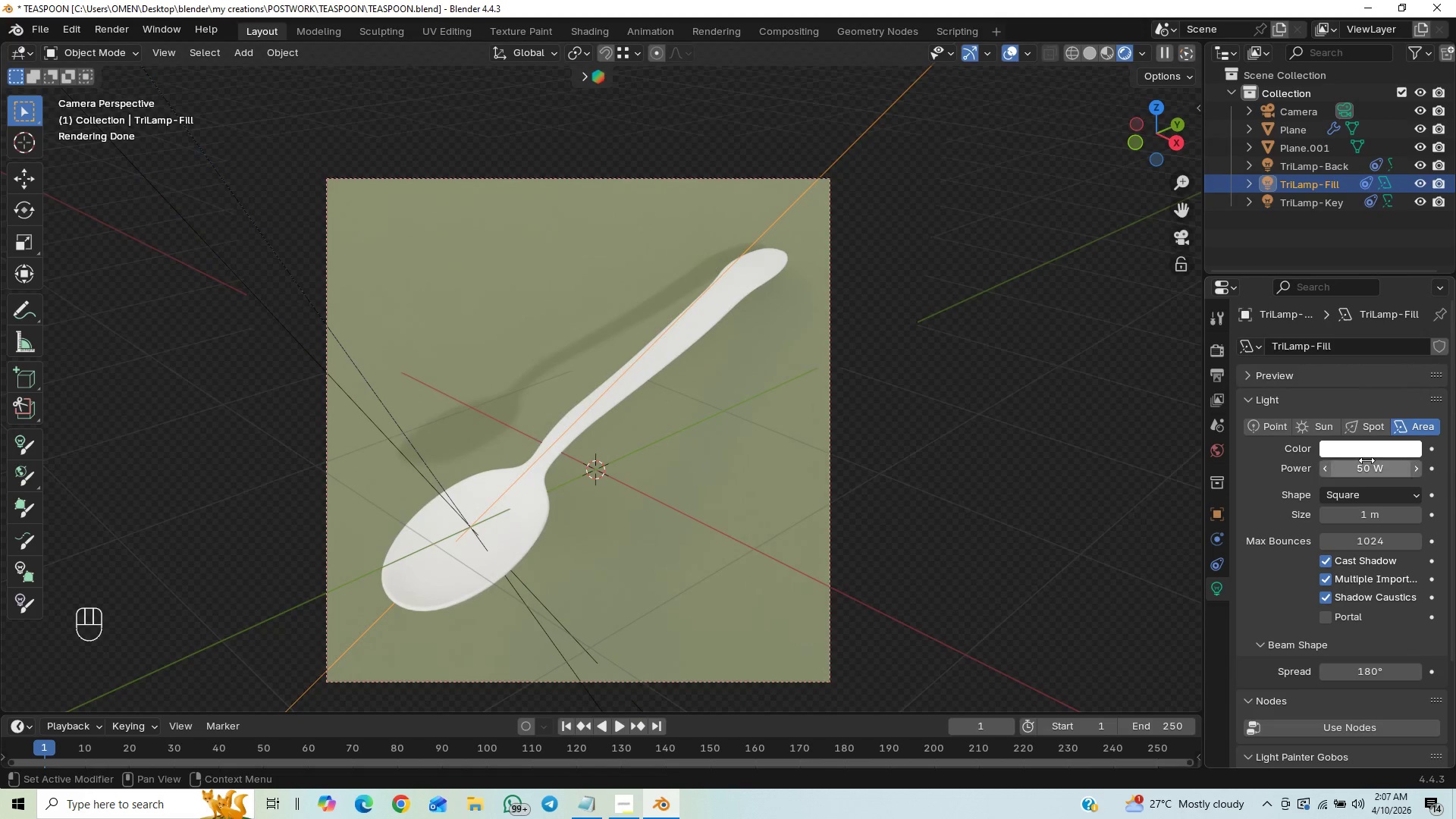 
left_click([1365, 461])
 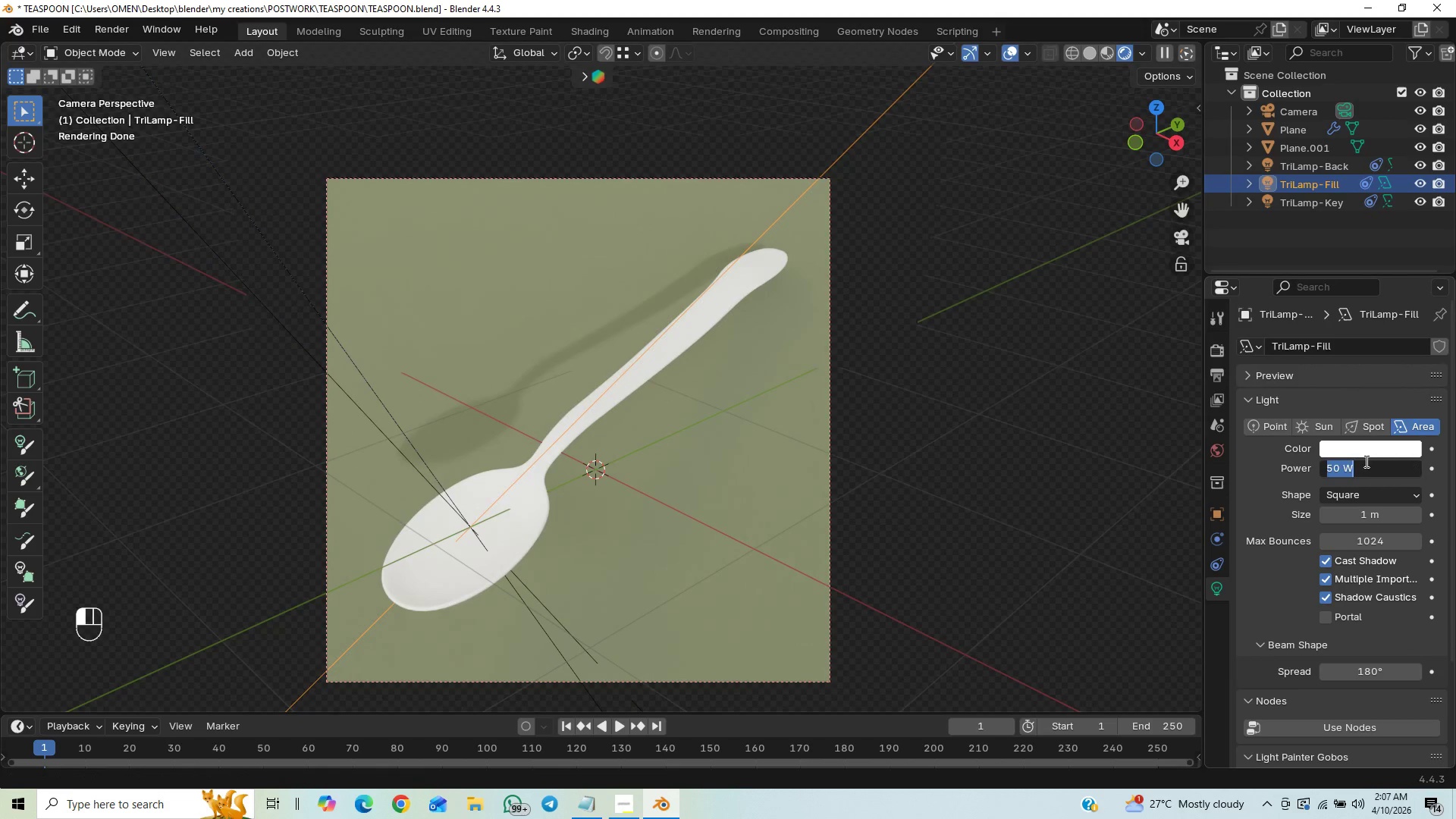 
type(30)
 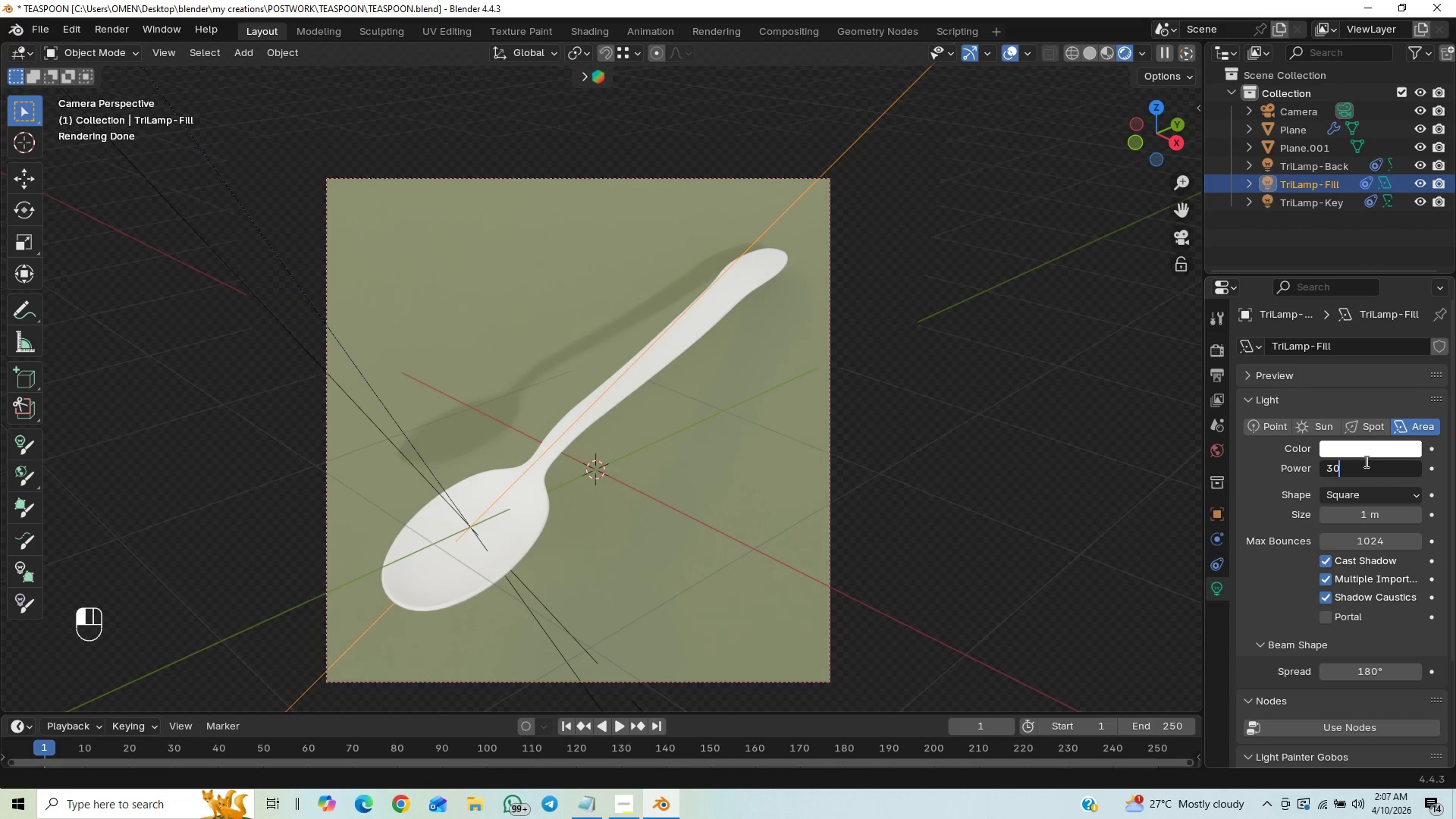 
key(Enter)
 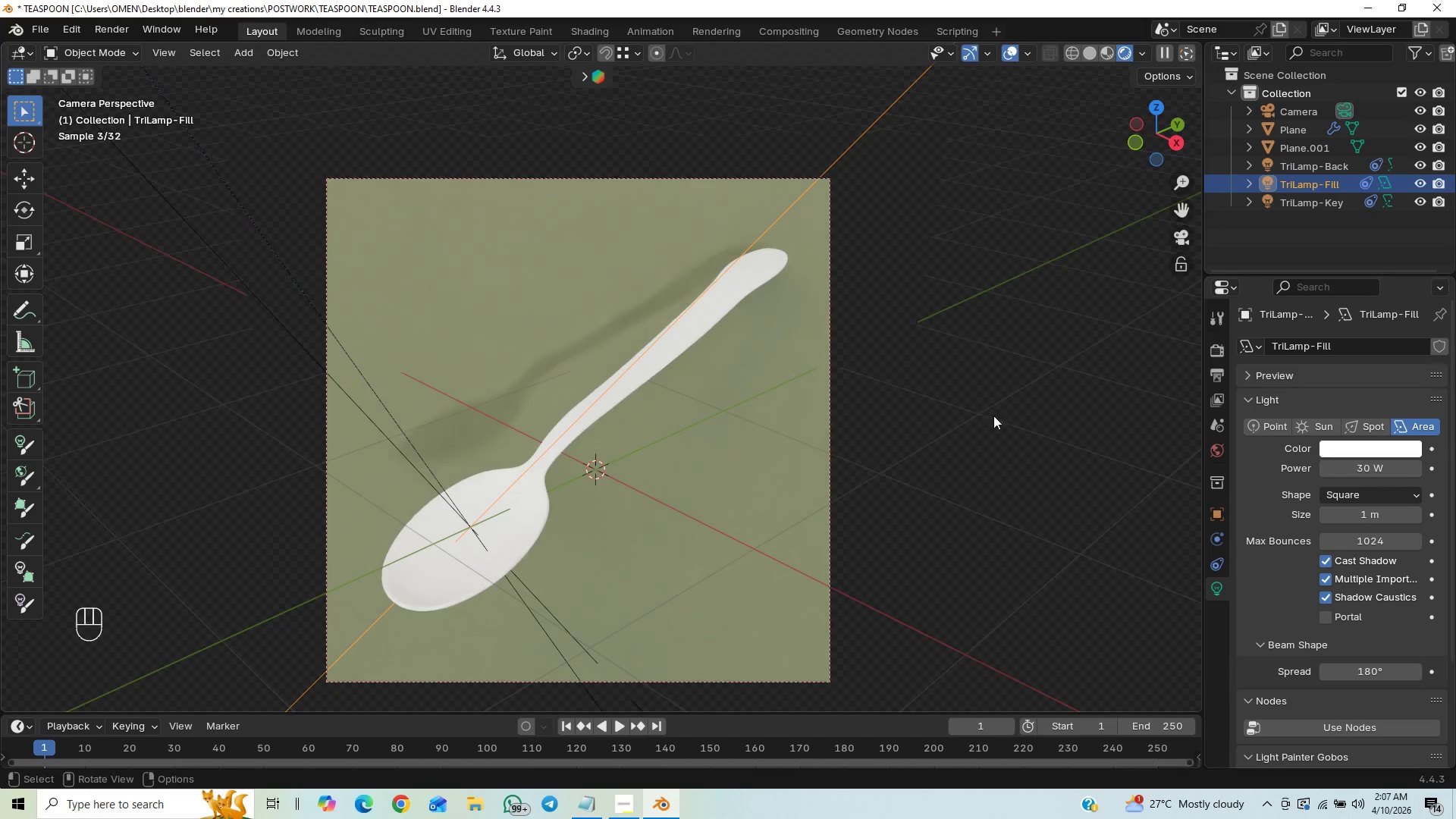 
key(Control+S)
 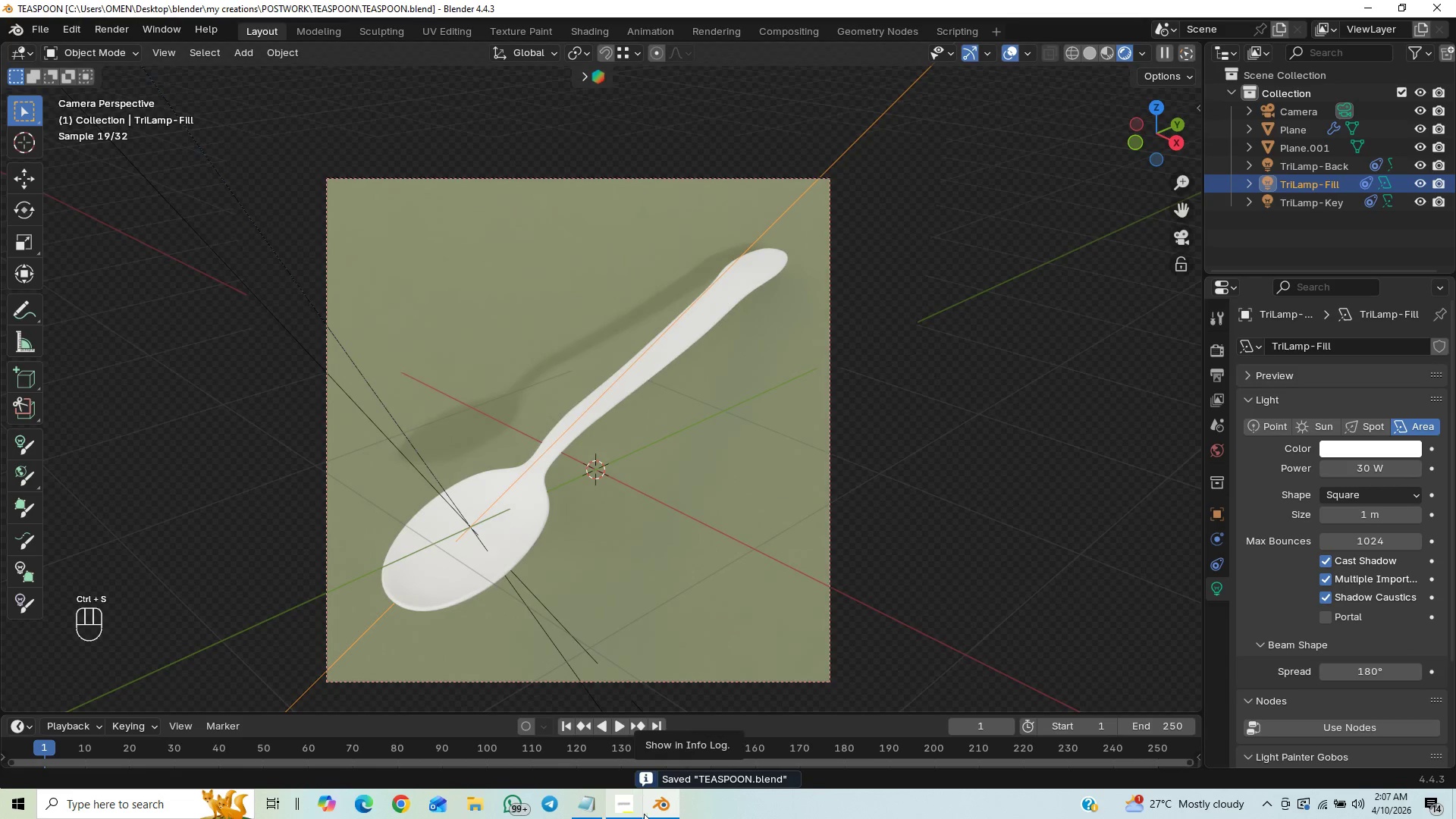 
left_click([637, 817])